 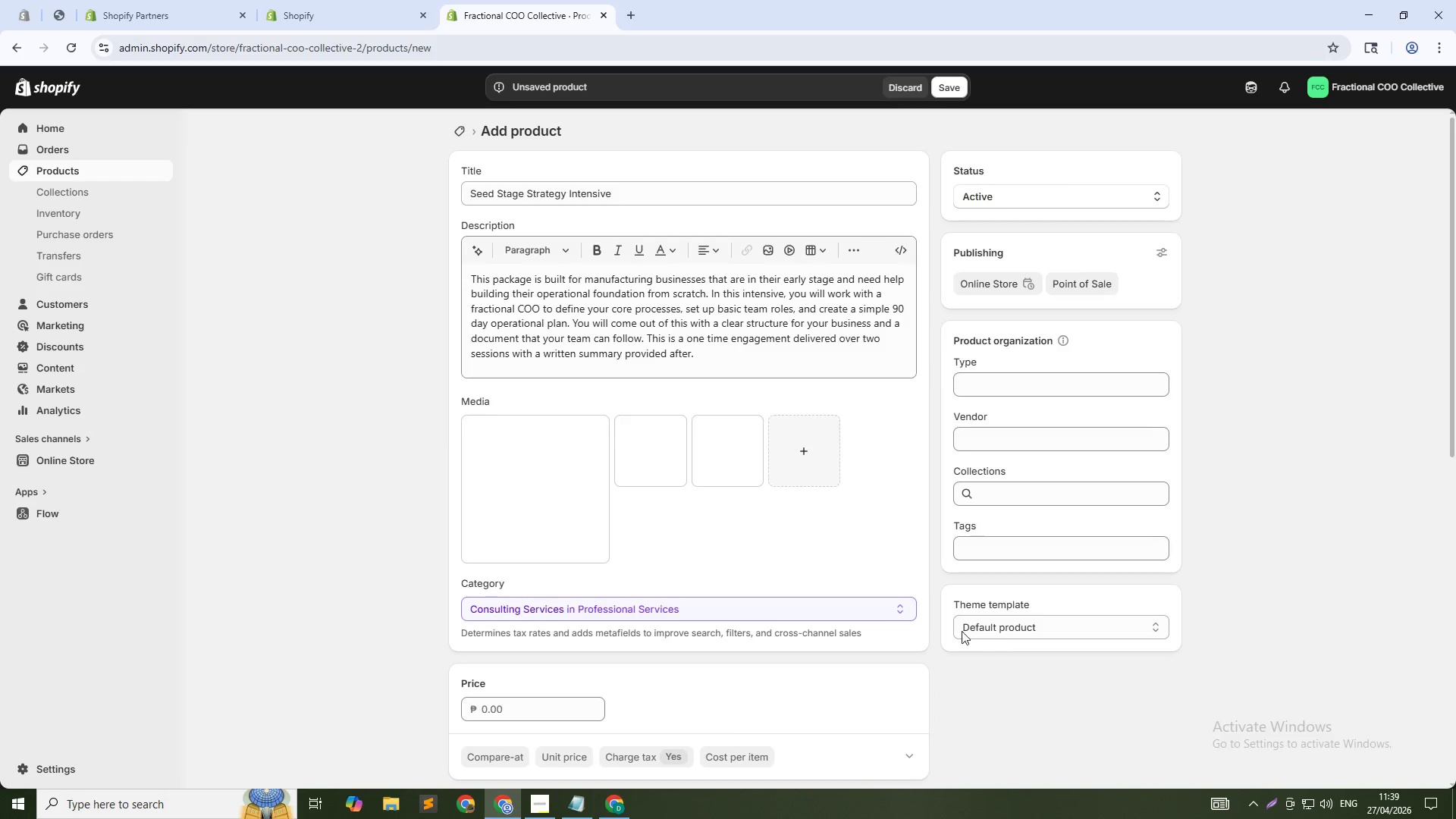 
left_click([560, 460])
 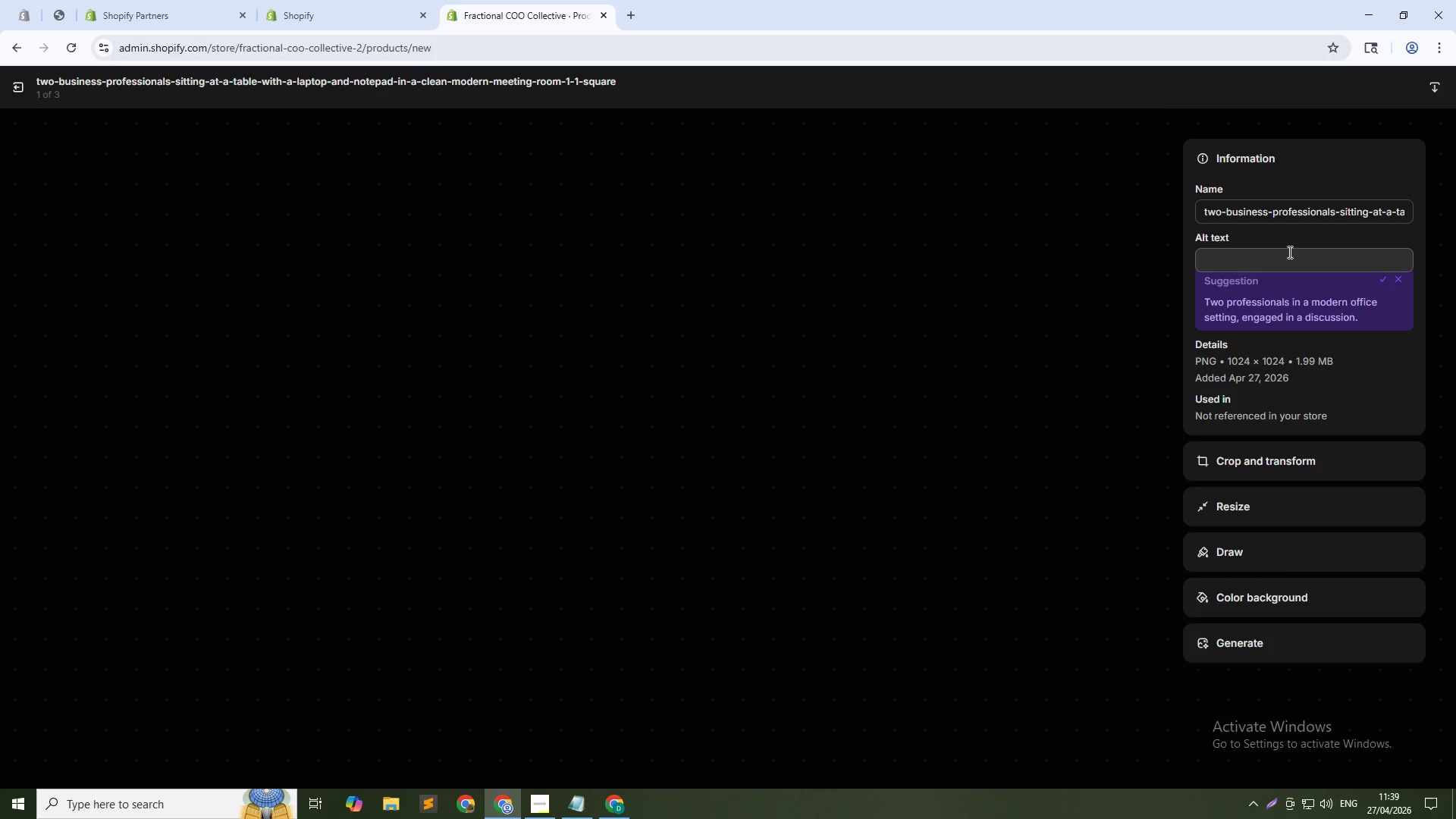 
left_click([1290, 261])
 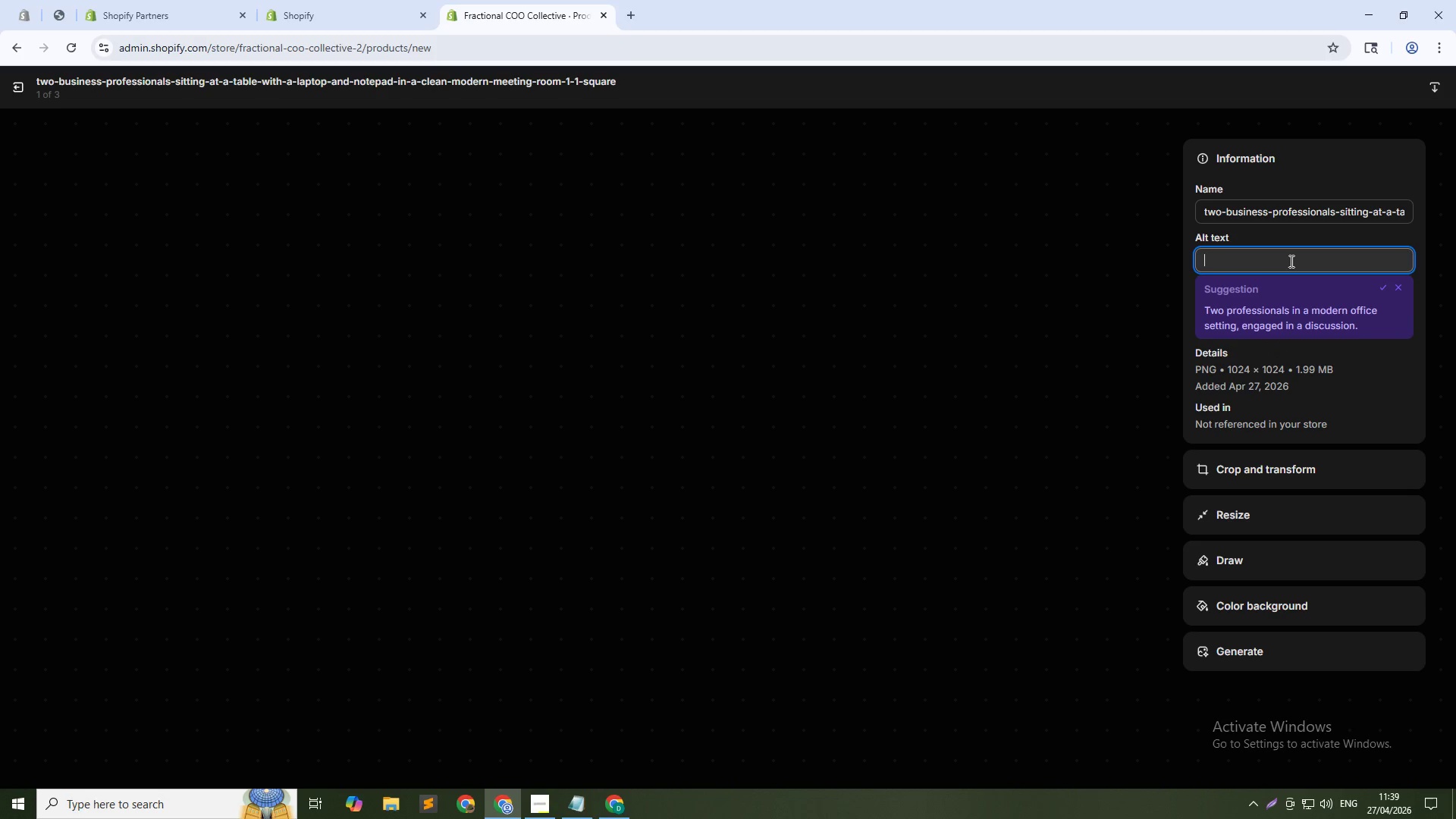 
type(Fractional COO, strategy session ofr seed stage business)
 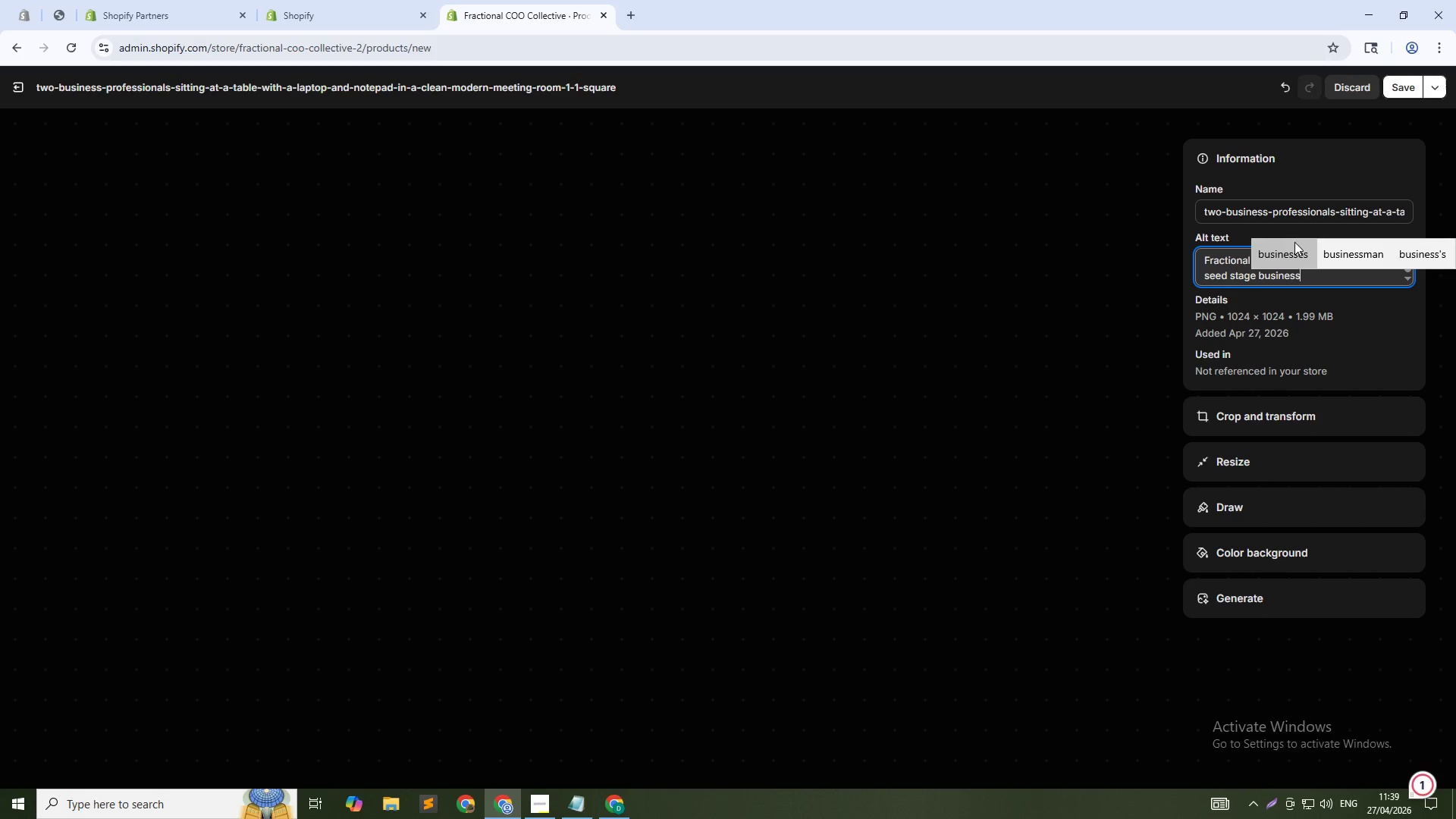 
left_click([1401, 86])
 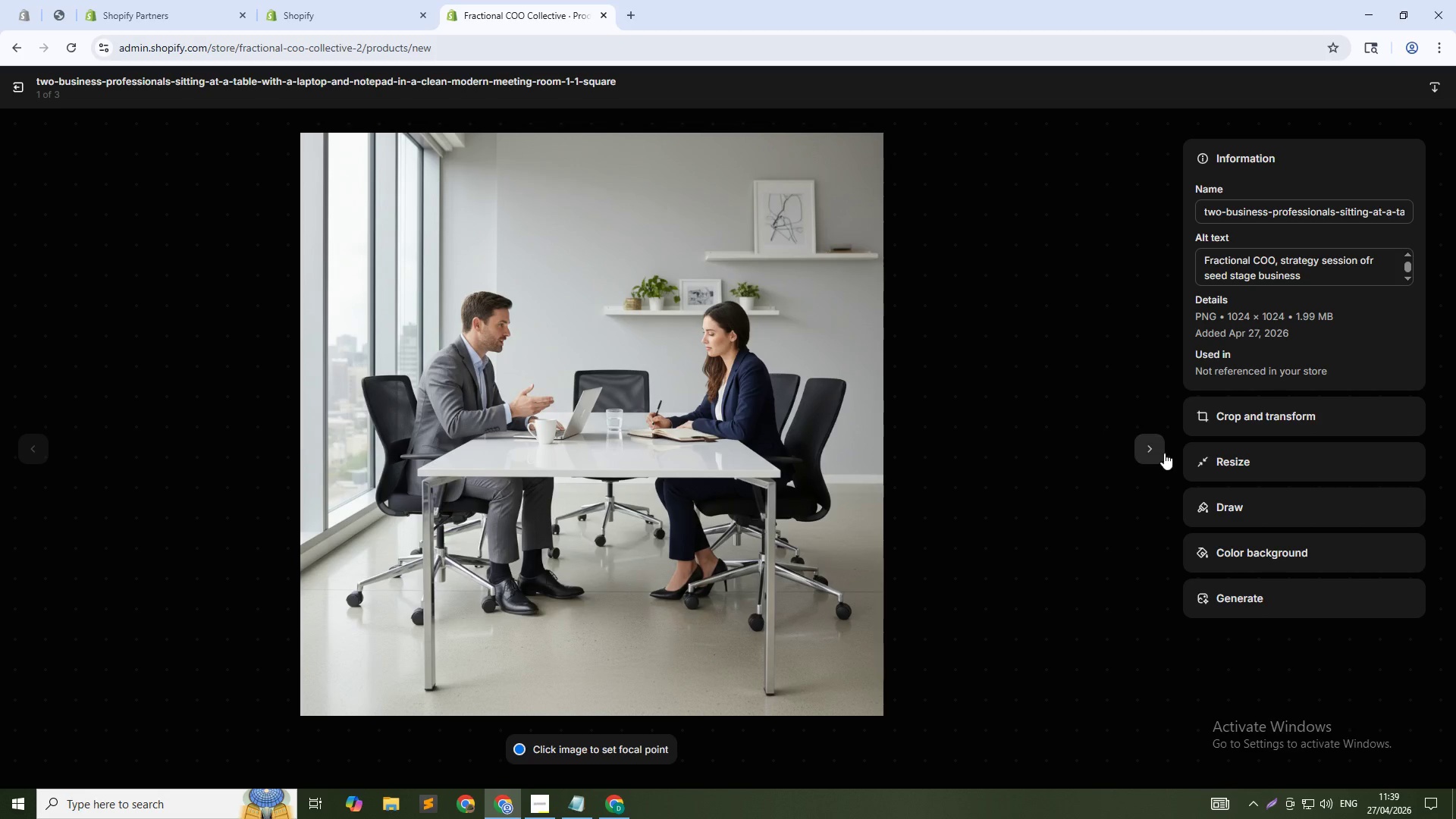 
left_click([1150, 450])
 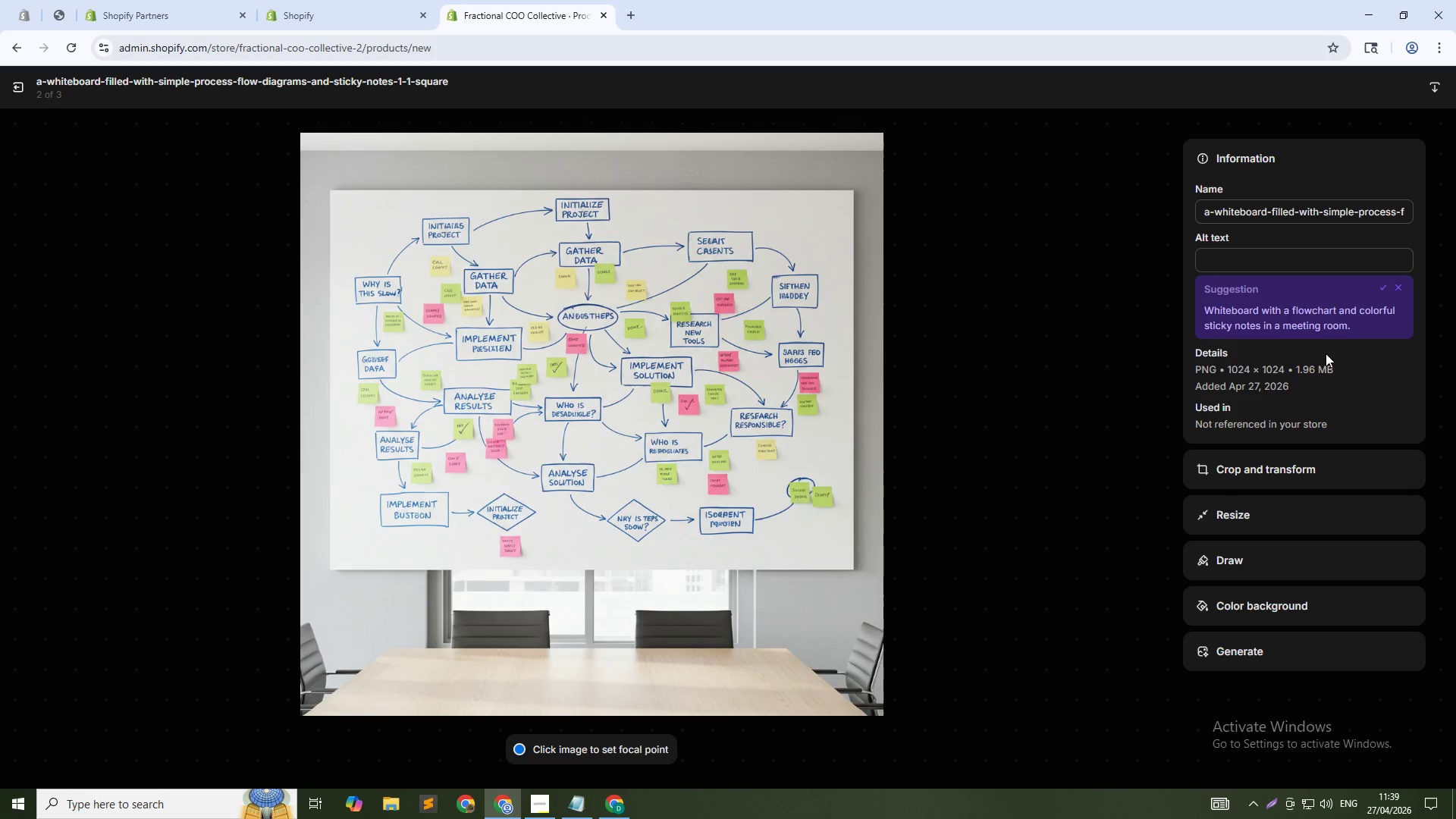 
left_click([1315, 249])
 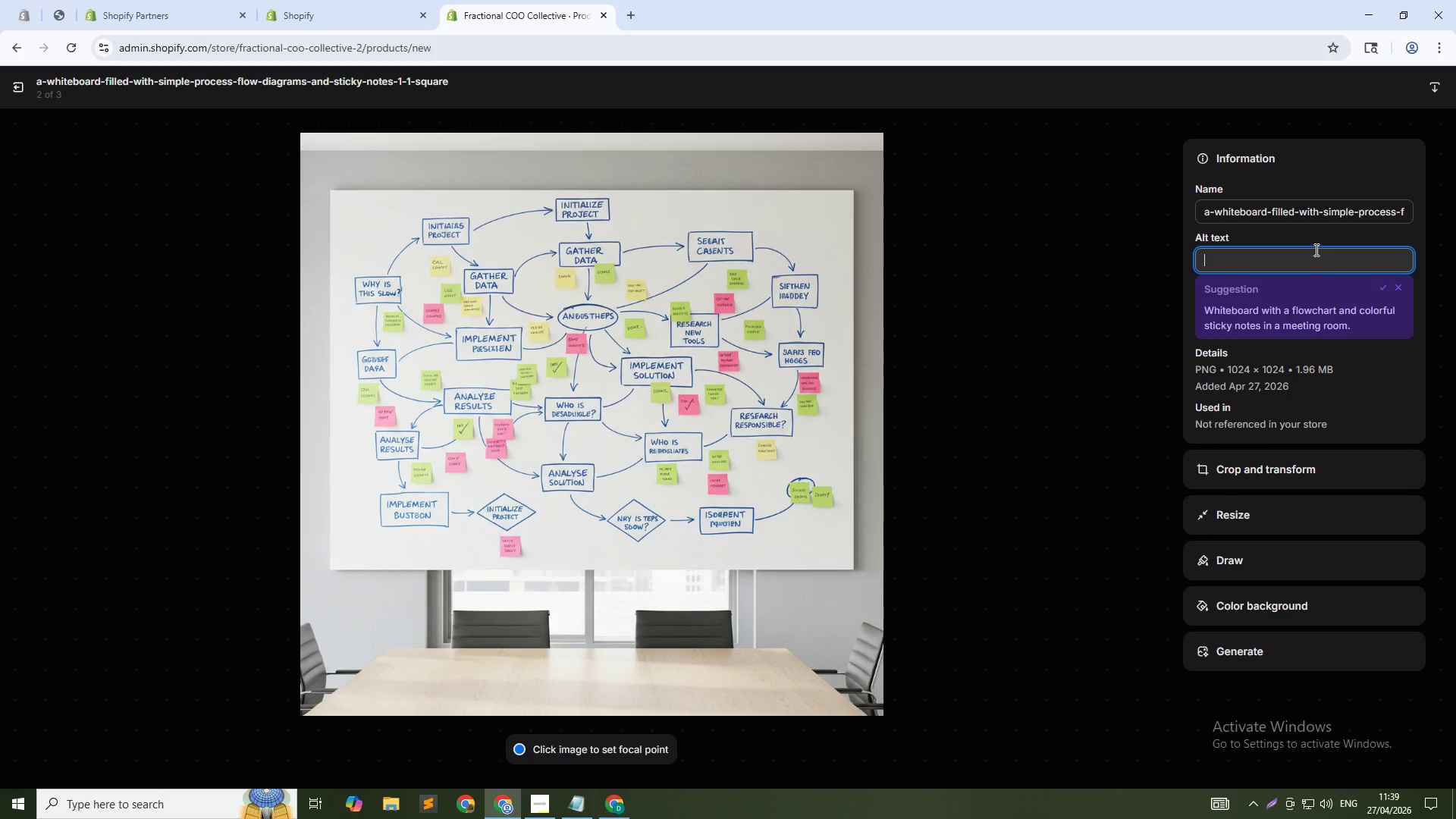 
type(Business process planning whiteboard for early stage firm)
 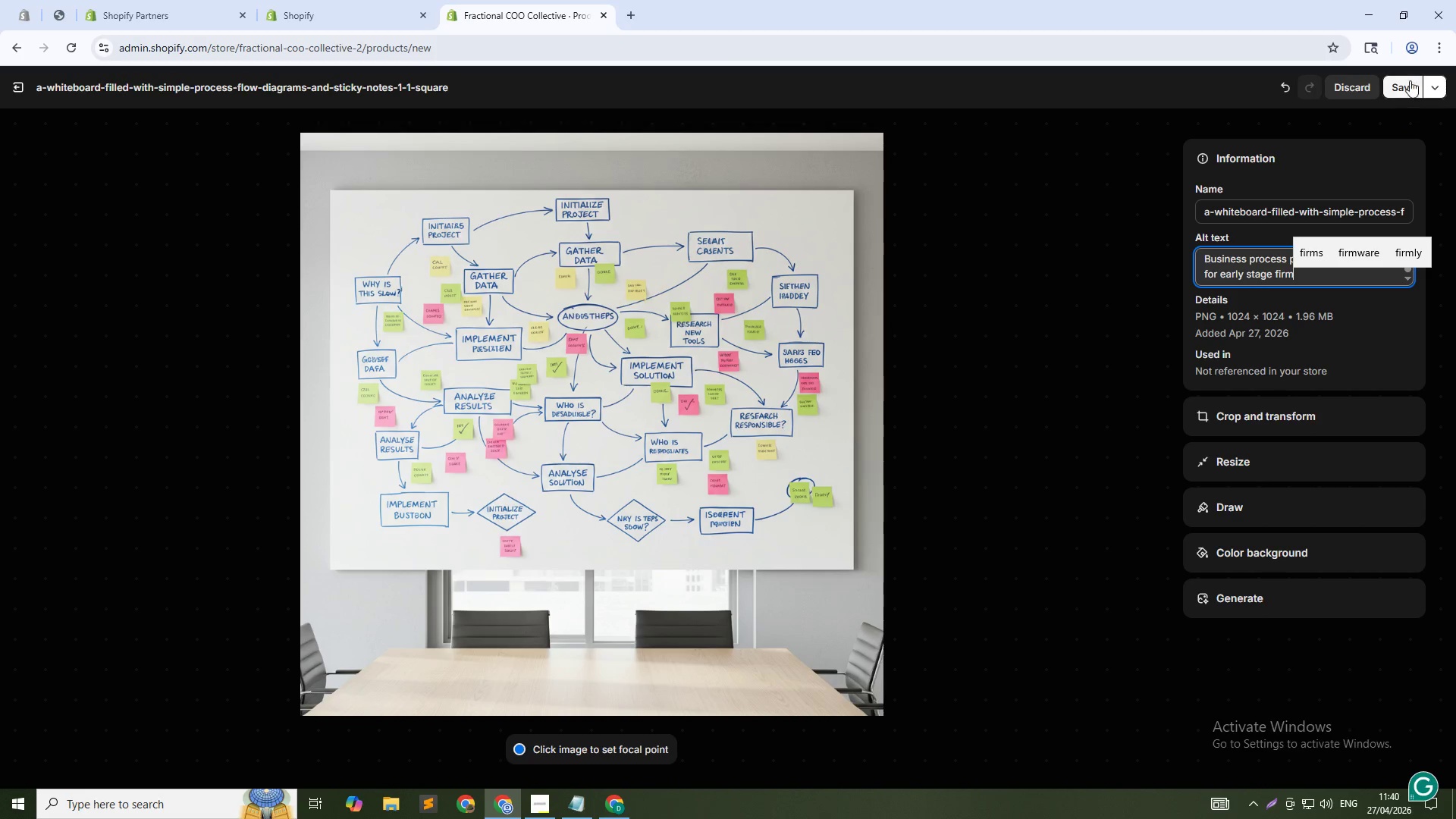 
left_click([1404, 83])
 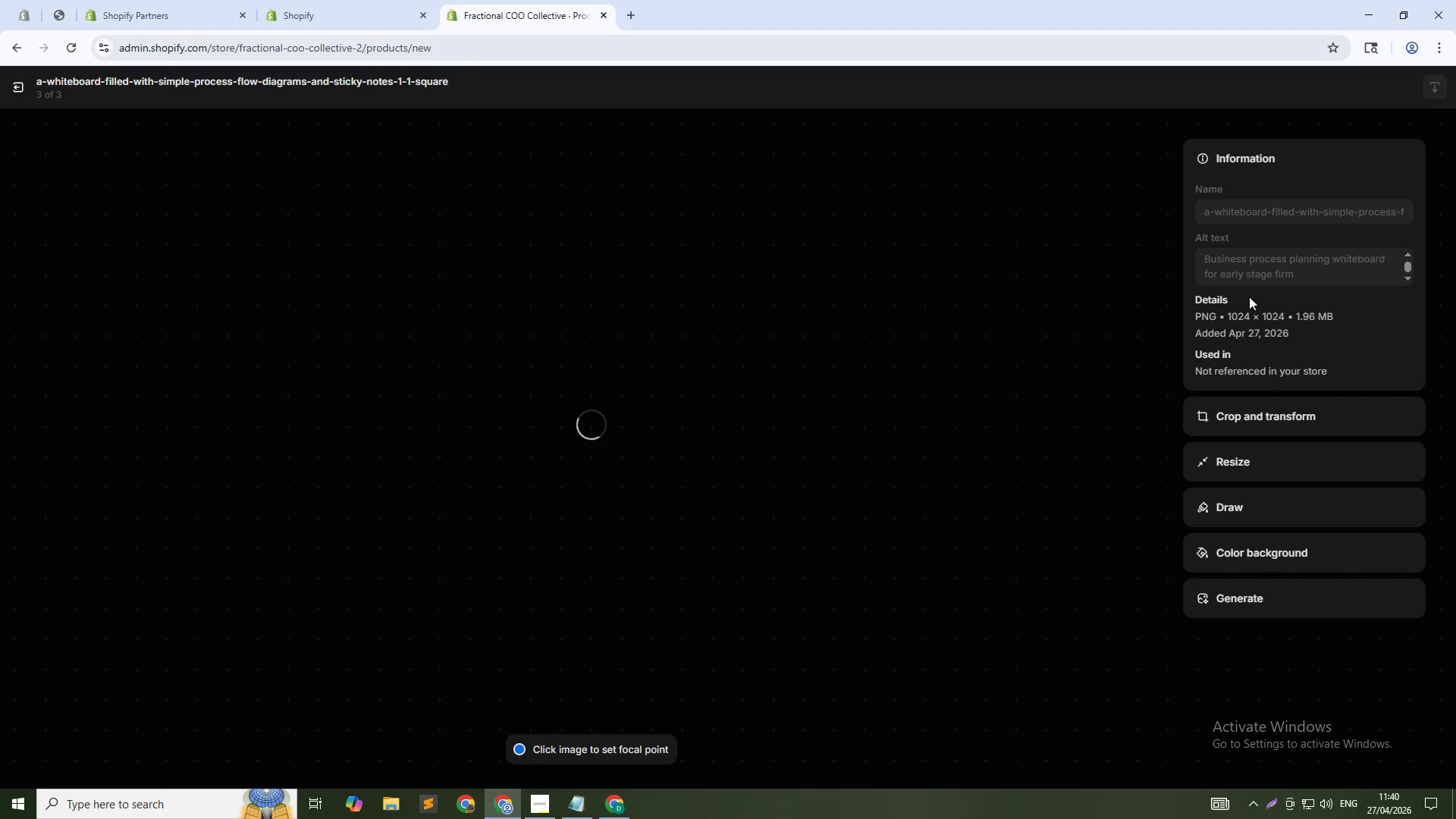 
wait(6.0)
 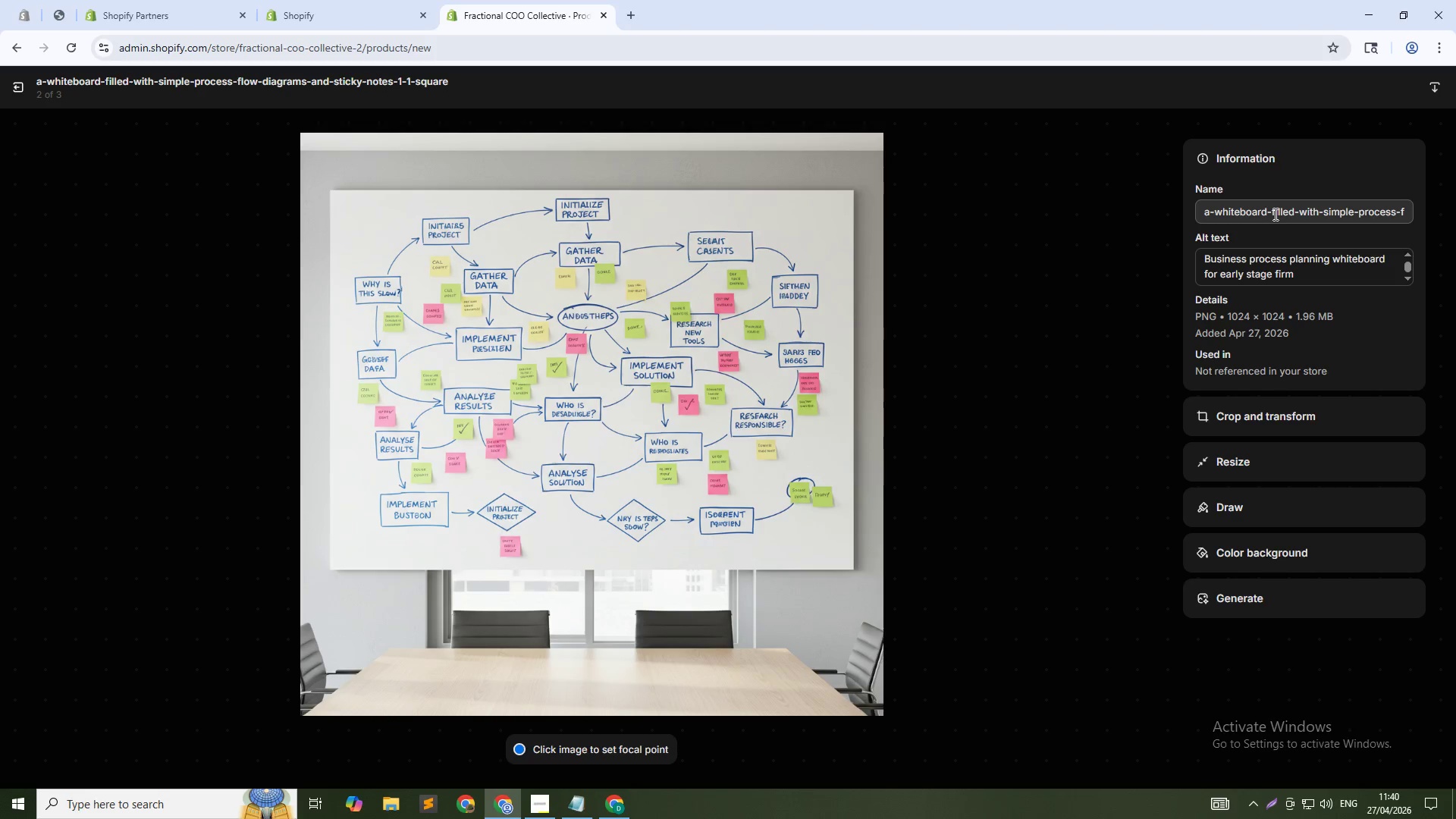 
left_click([1241, 256])
 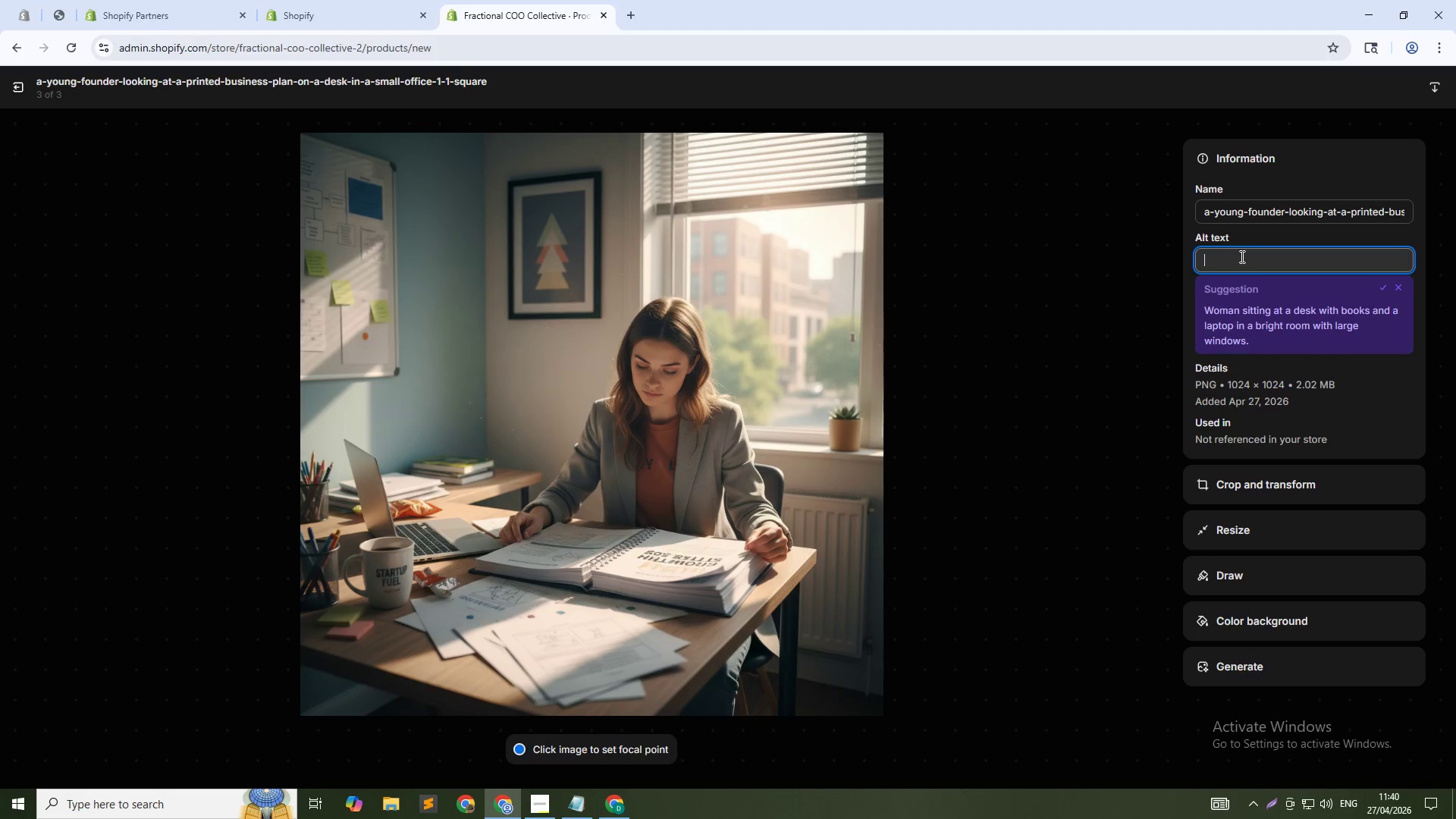 
type(Early stage manufacturing business founder reviewing operations play)
 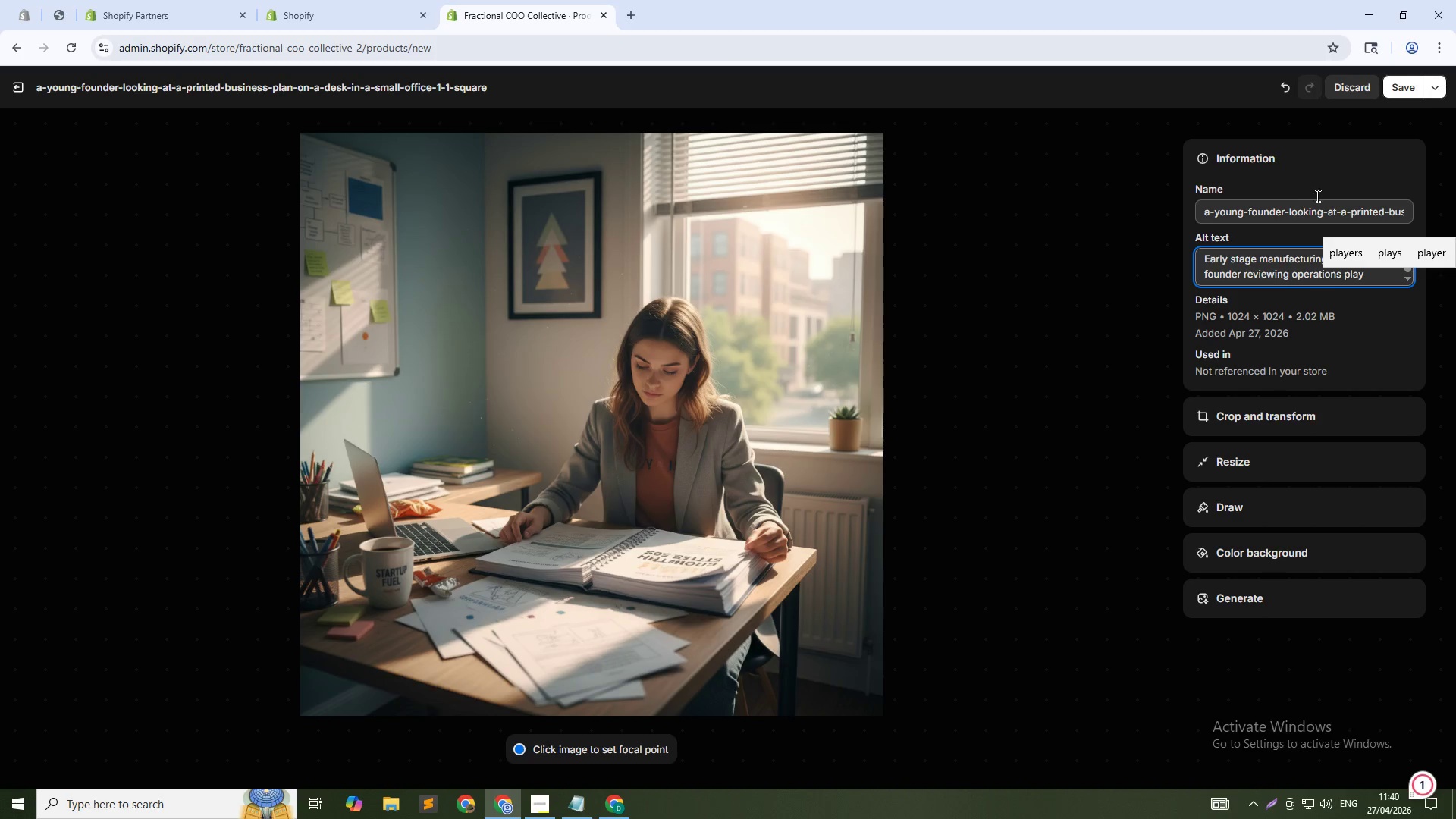 
left_click([1398, 93])
 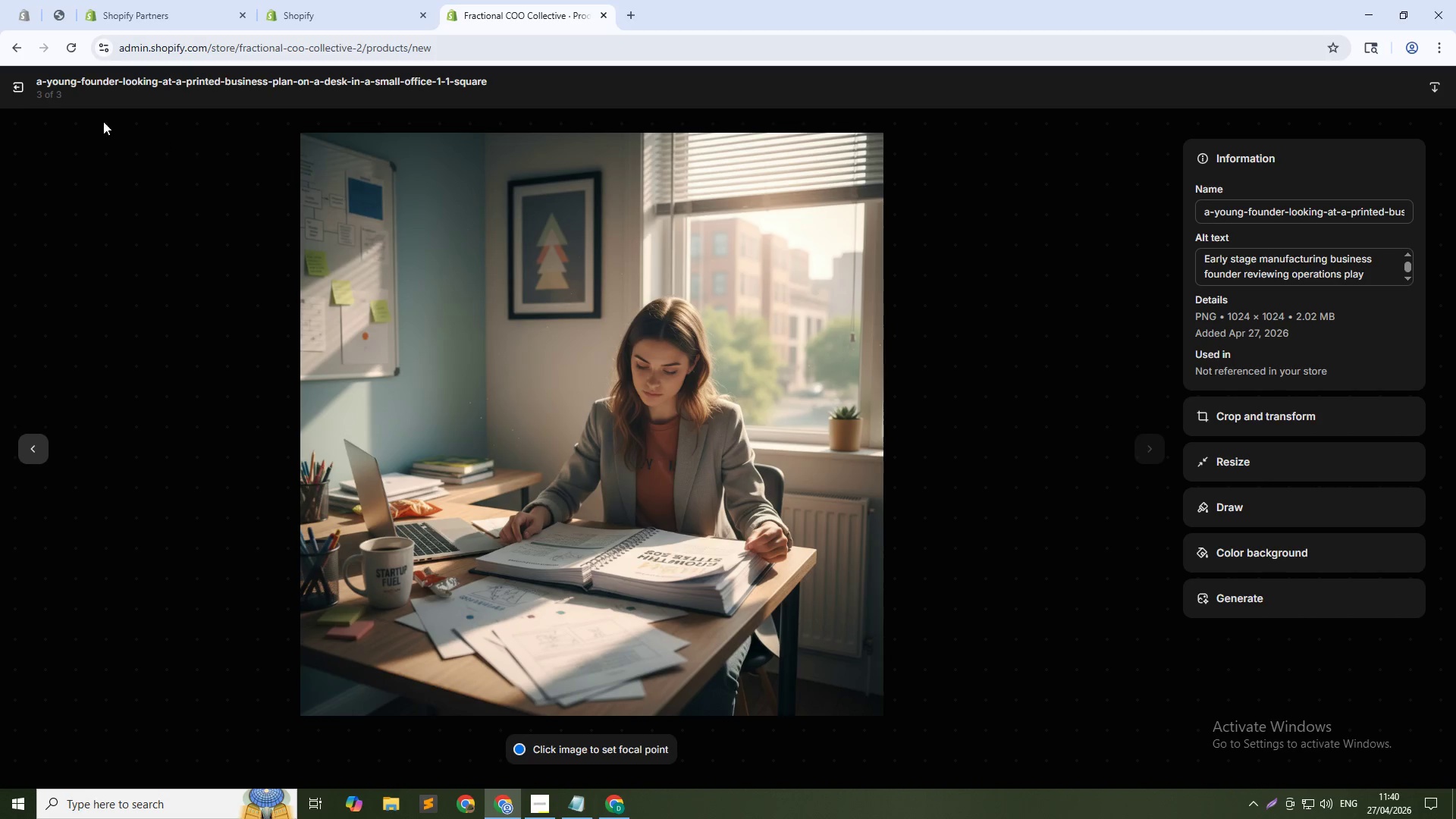 
left_click([15, 93])
 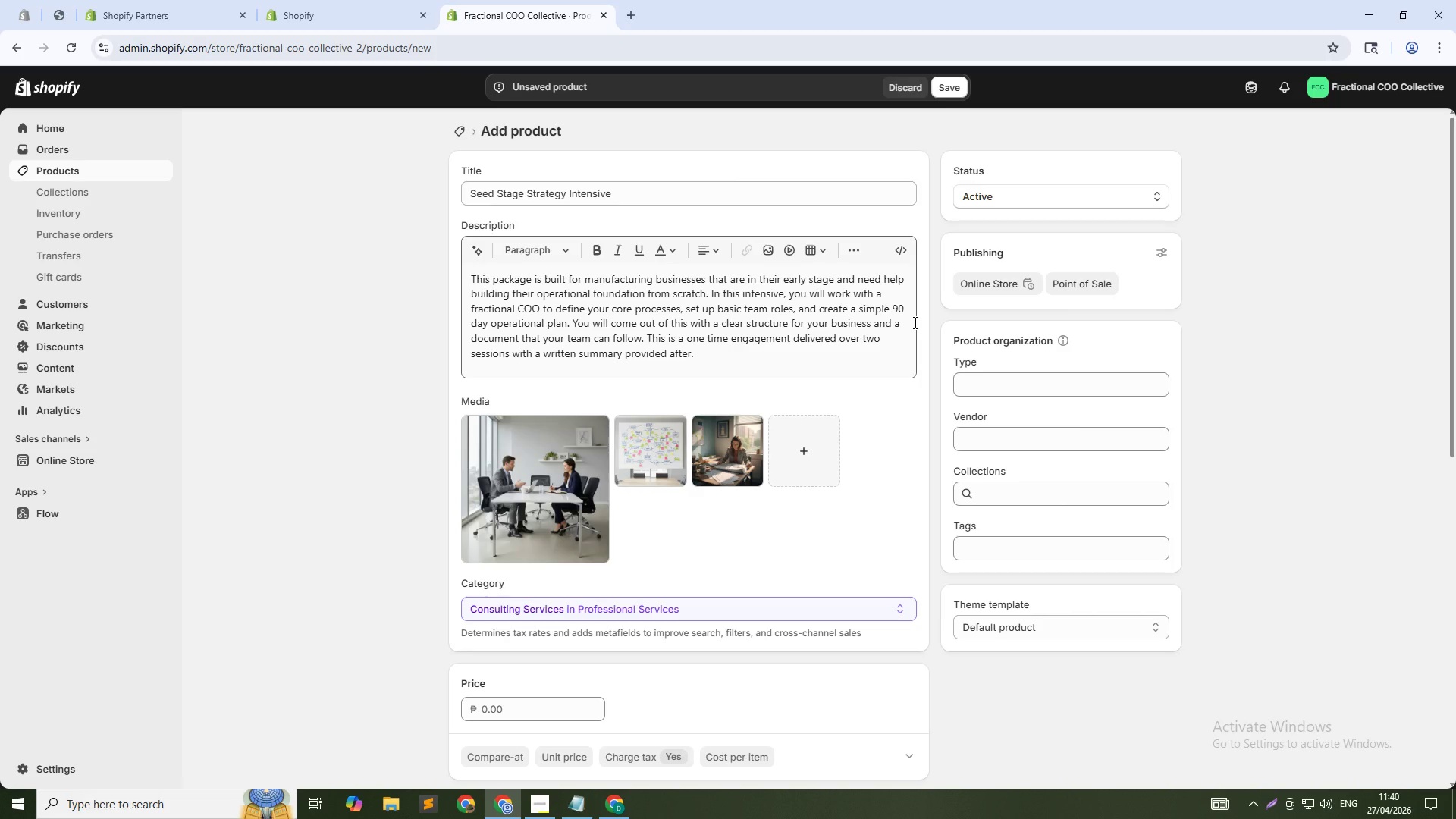 
wait(15.08)
 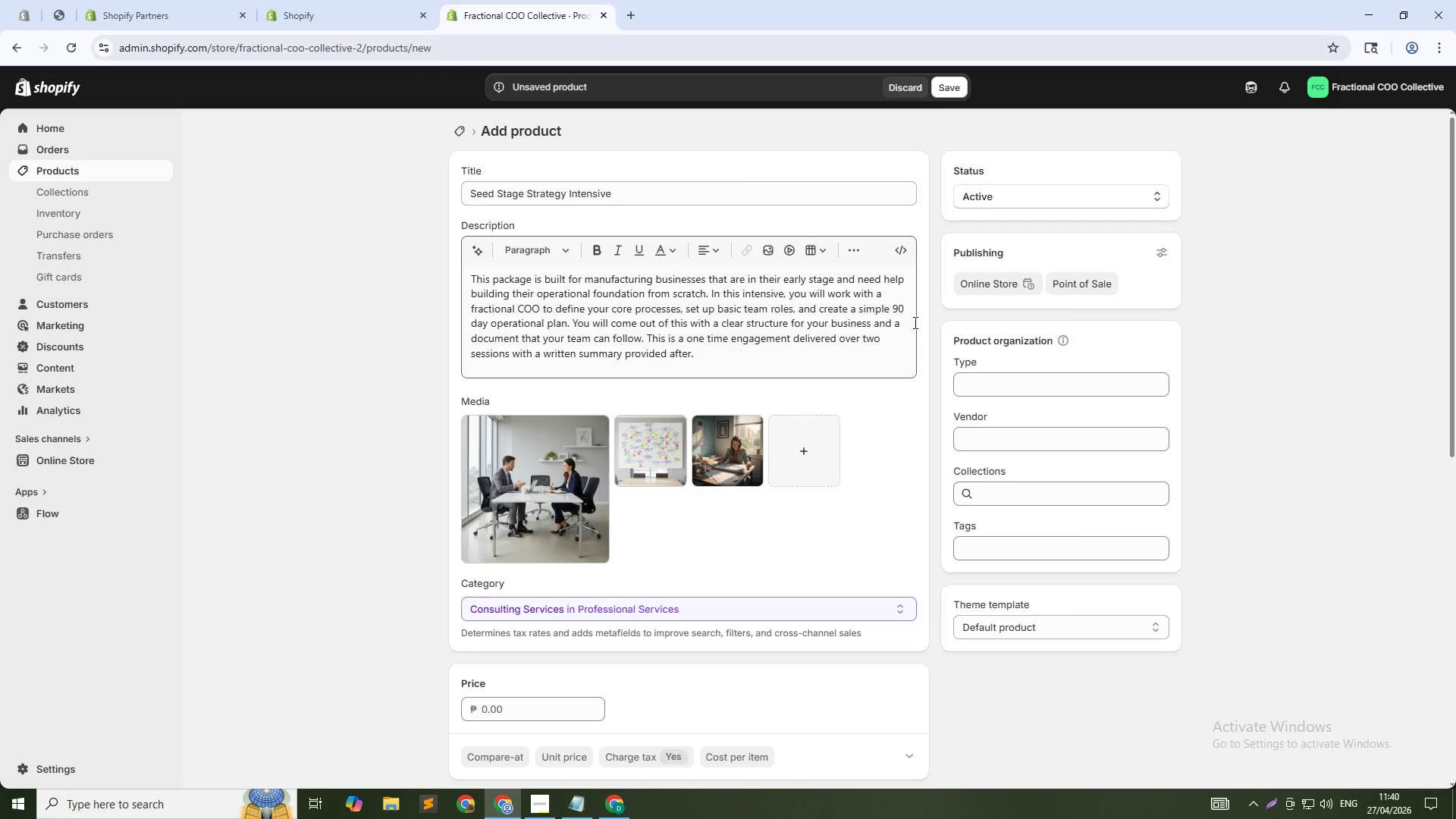 
scroll: coordinate [623, 504], scroll_direction: down, amount: 2.0
 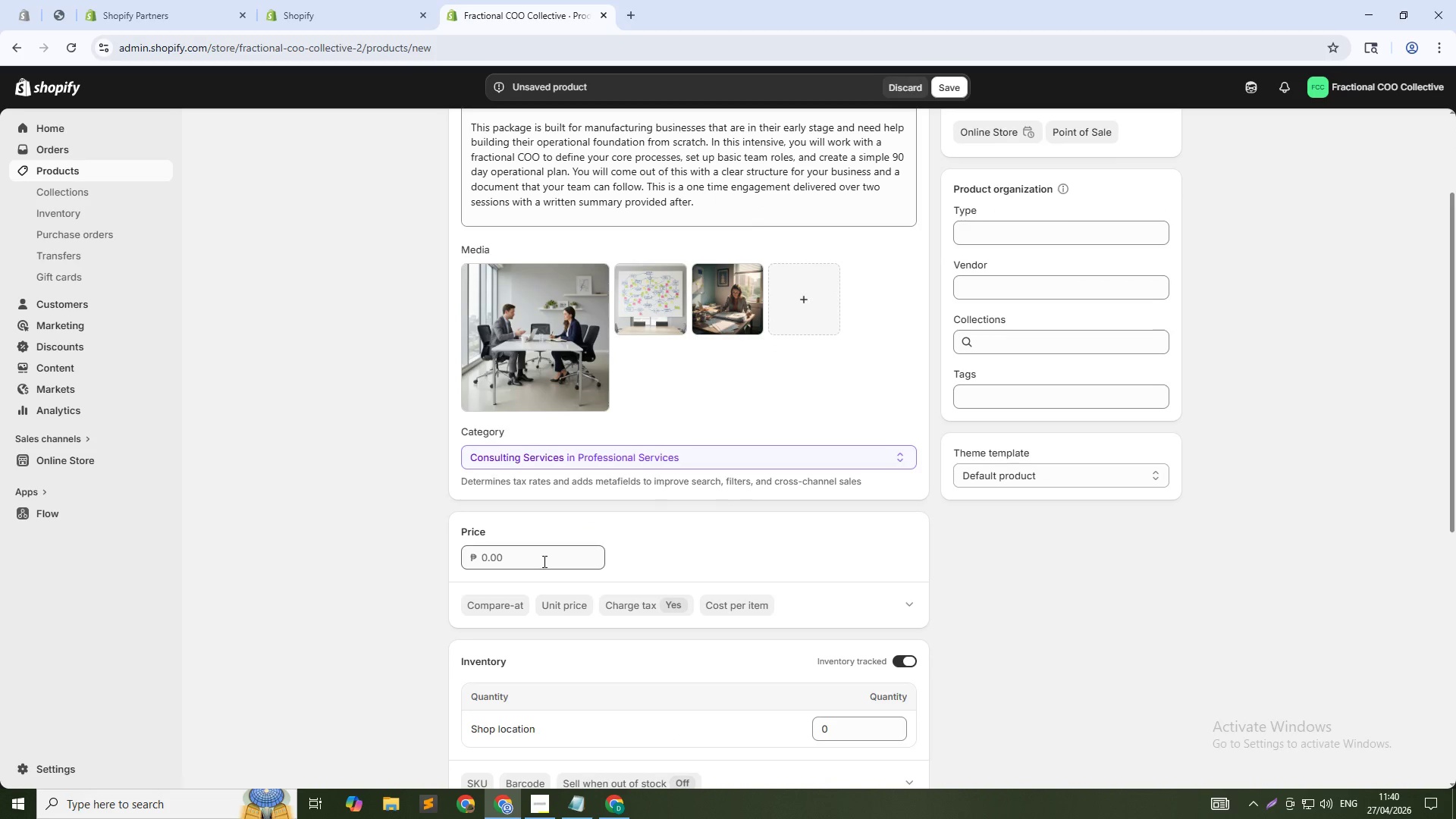 
left_click([543, 561])
 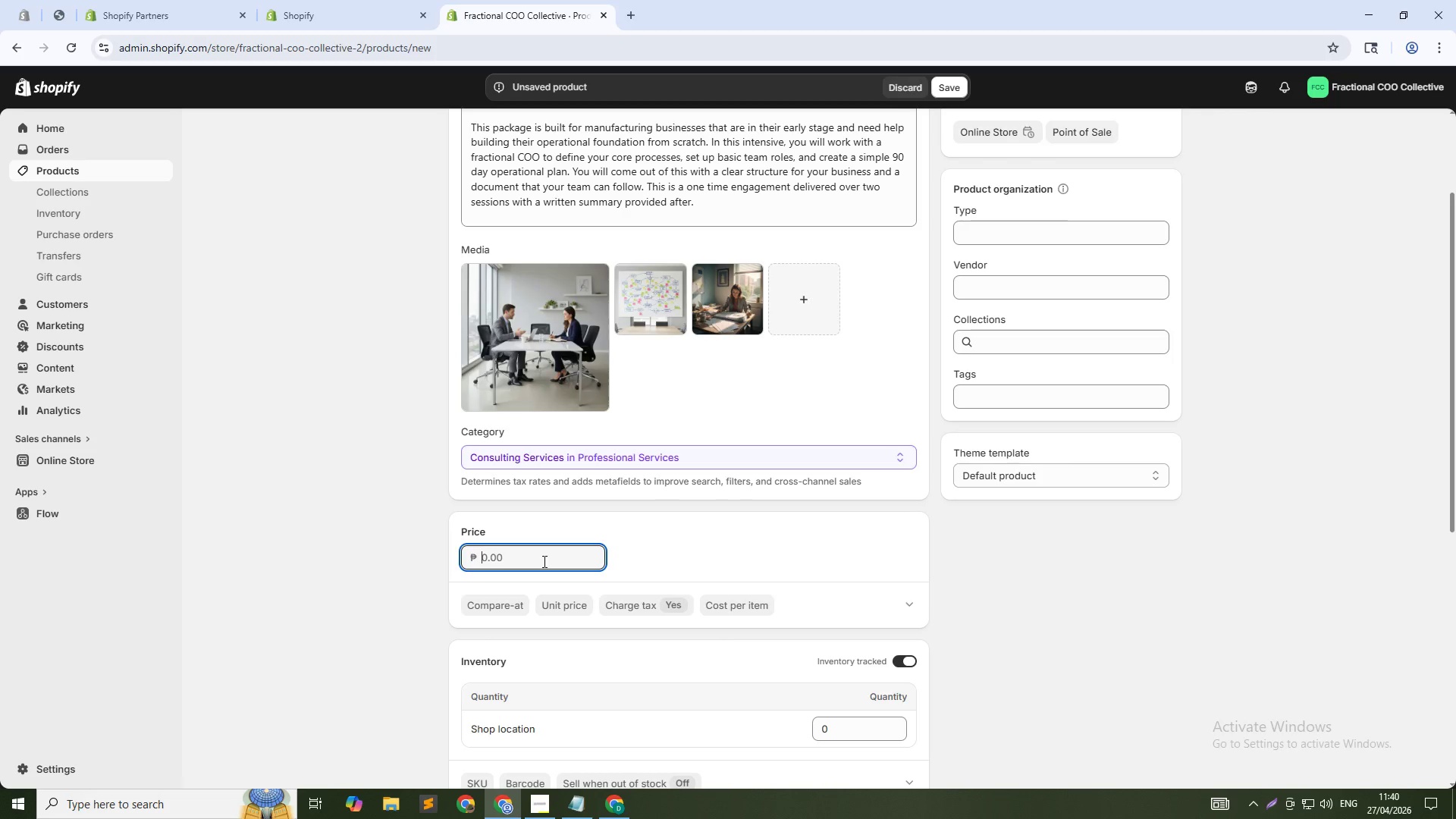 
wait(7.19)
 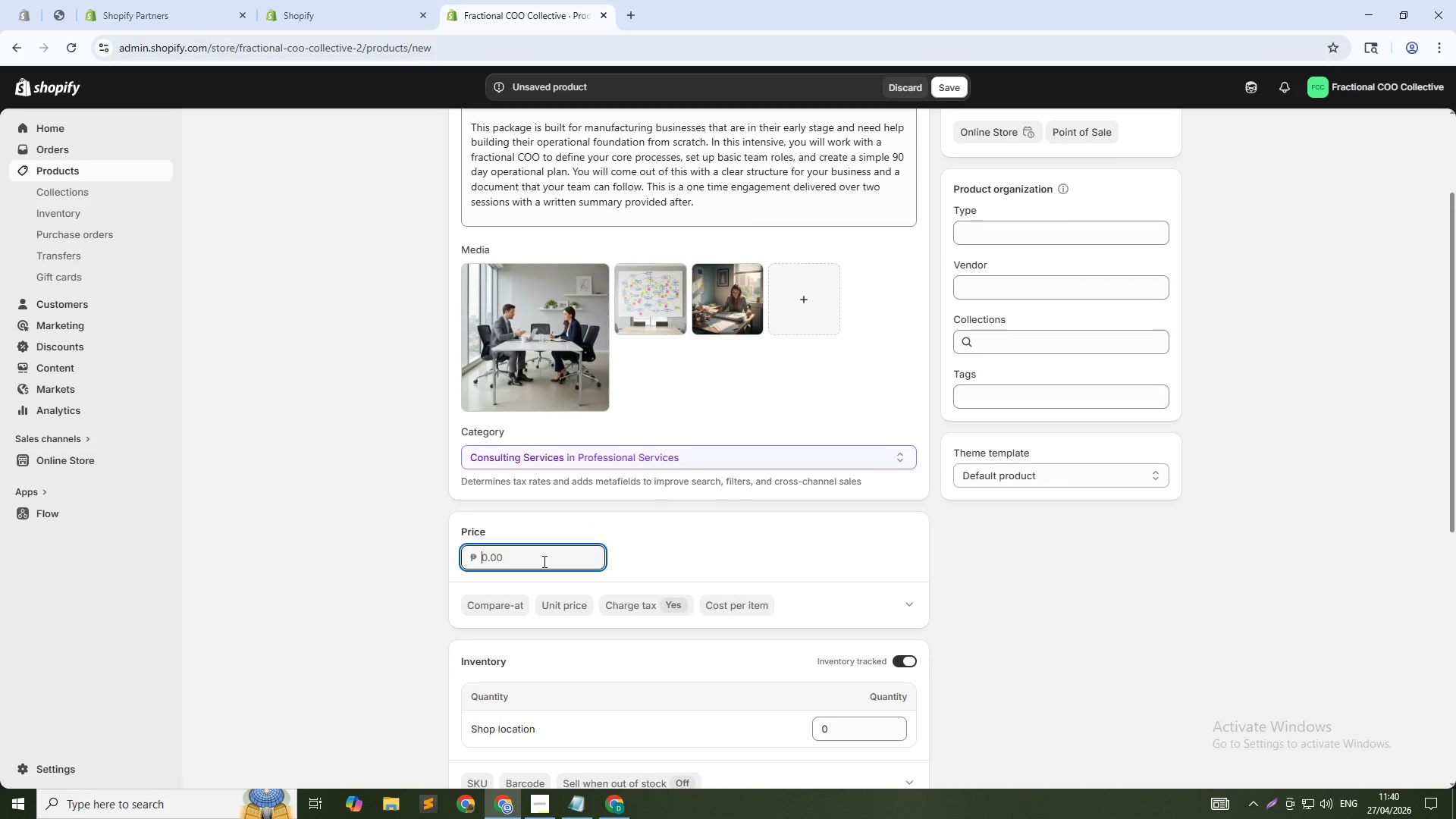 
key(Numpad7)
 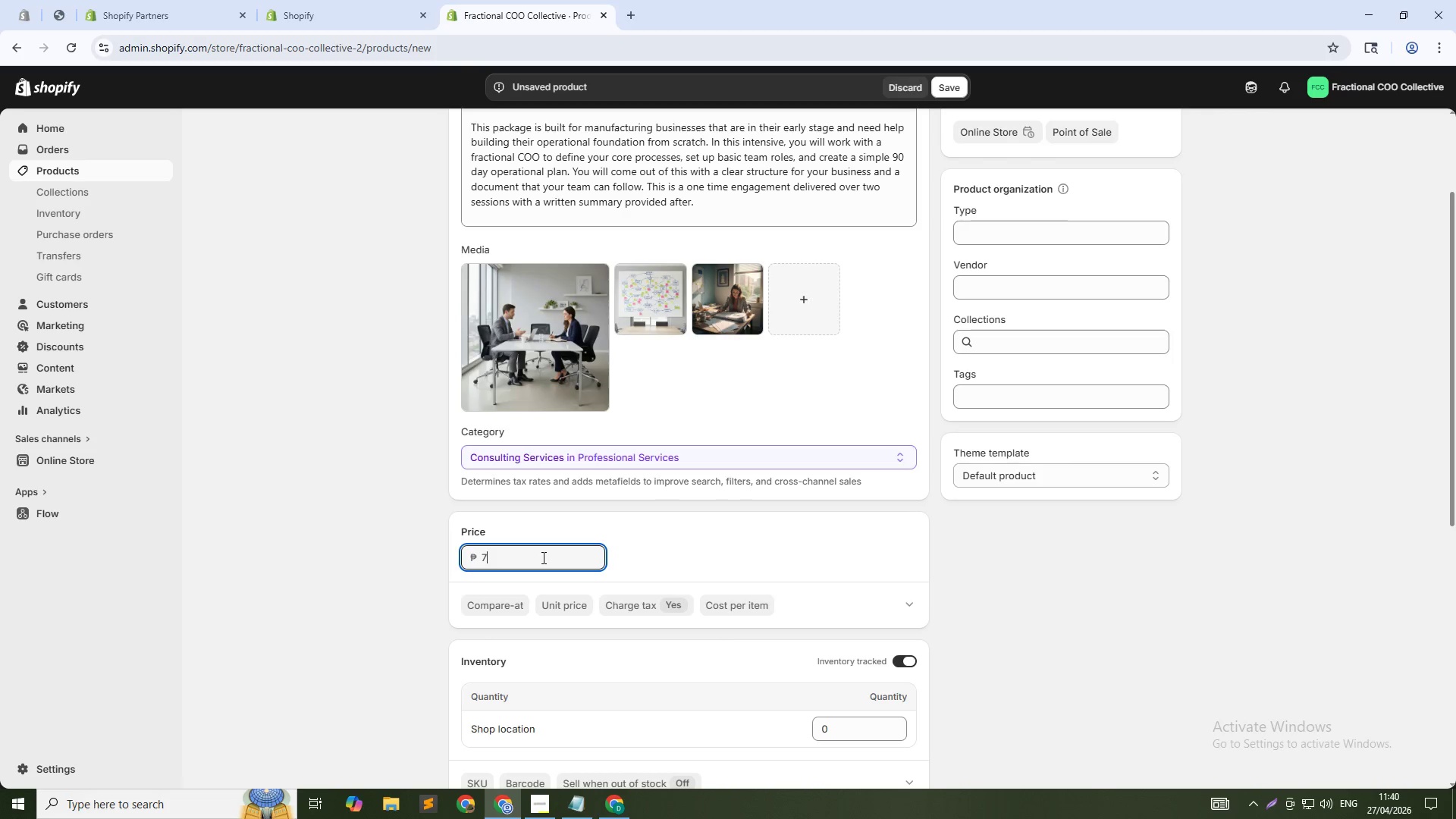 
key(Numpad9)
 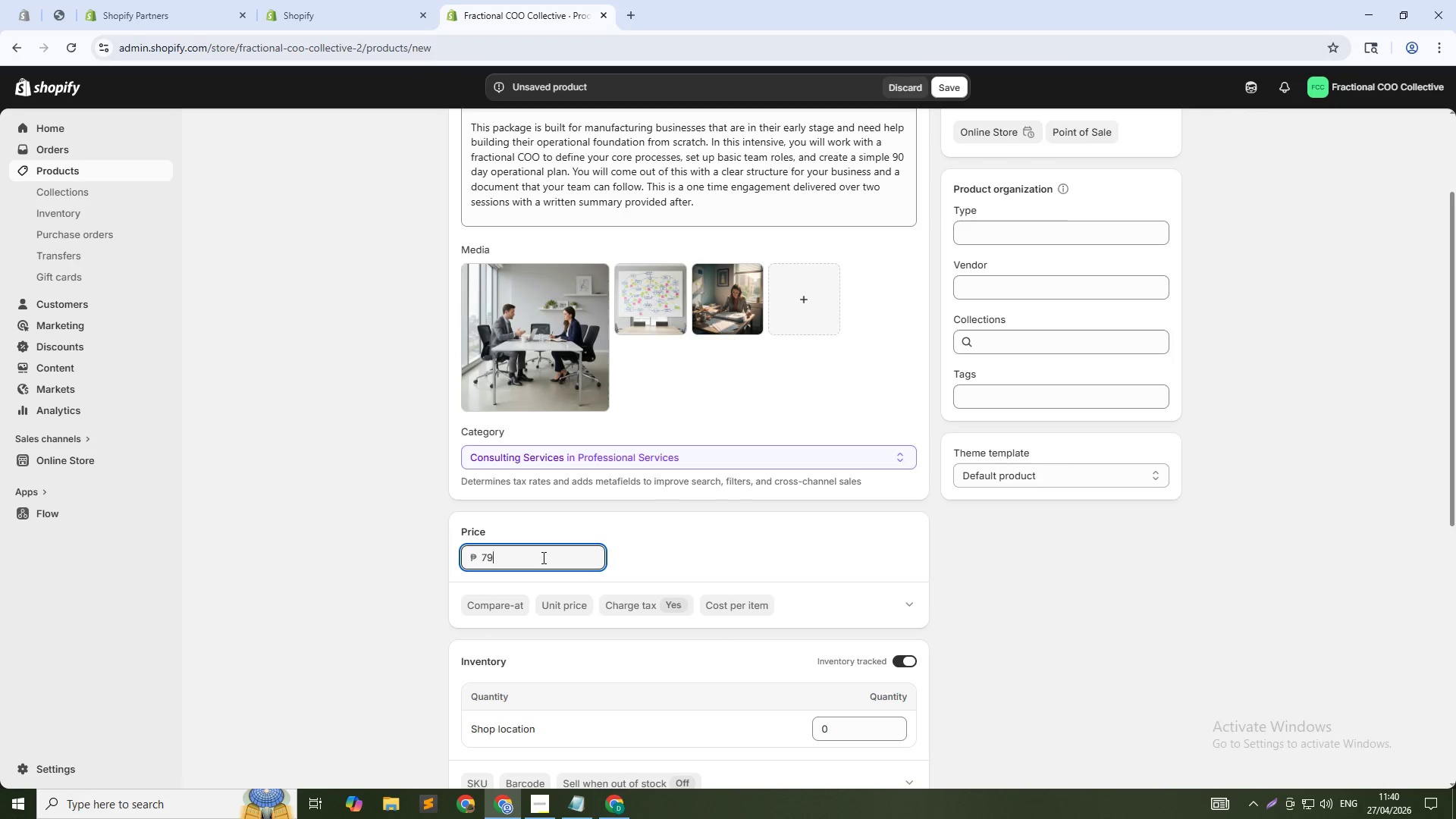 
key(Numpad9)
 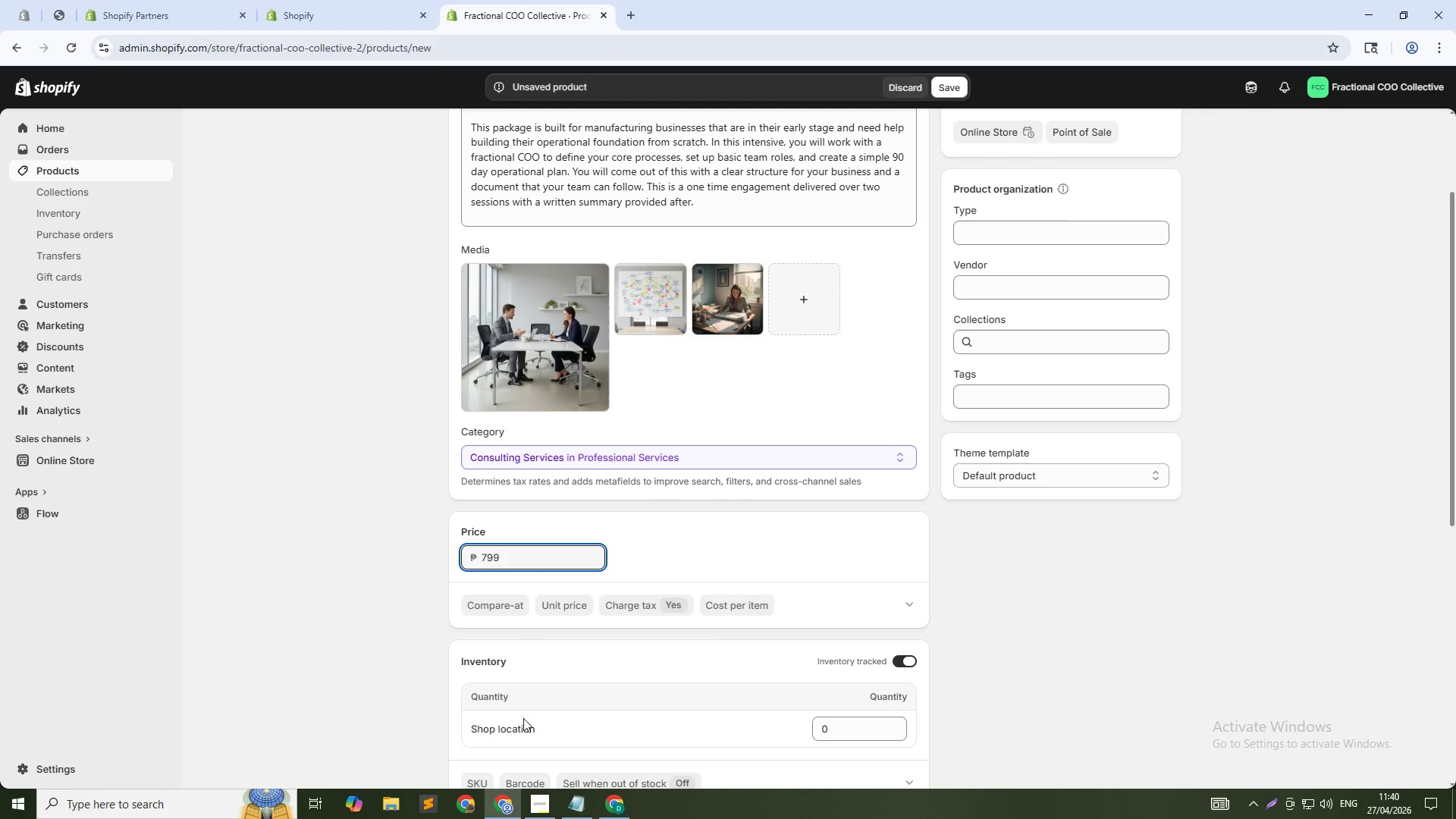 
scroll: coordinate [518, 698], scroll_direction: down, amount: 1.0
 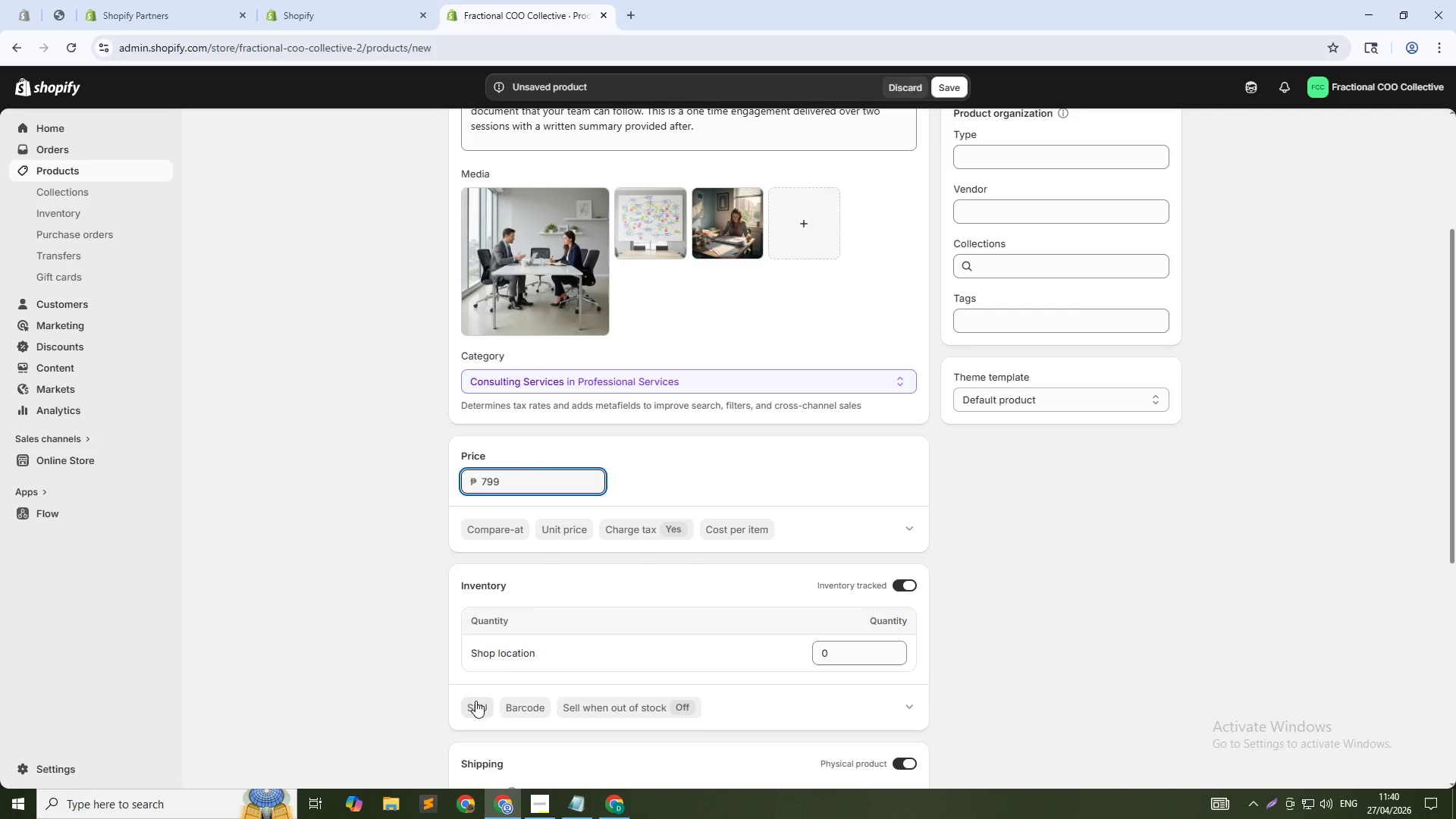 
left_click([475, 701])
 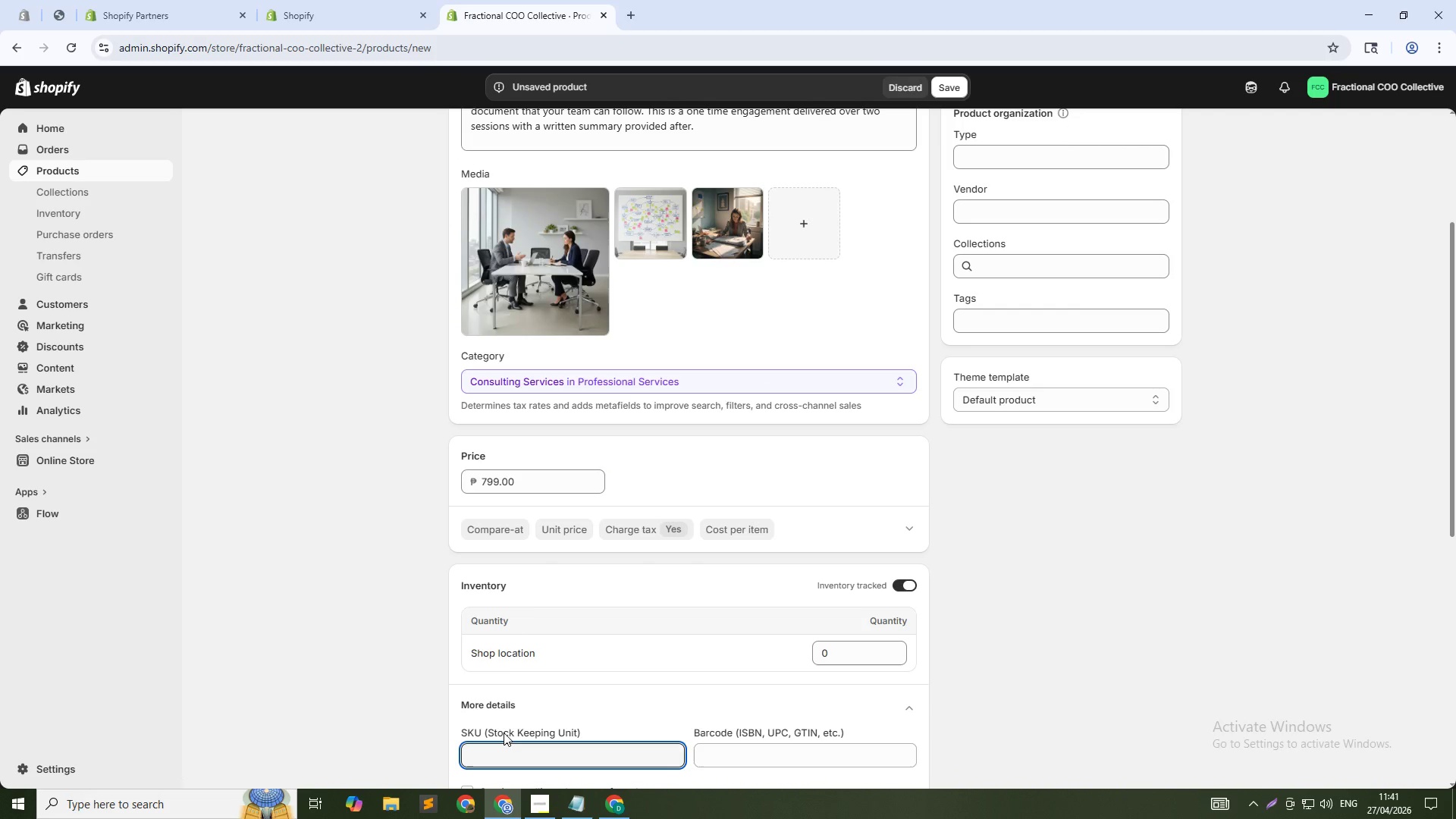 
type(SSI-SEED-)))
key(Backspace)
key(Backspace)
type(006)
 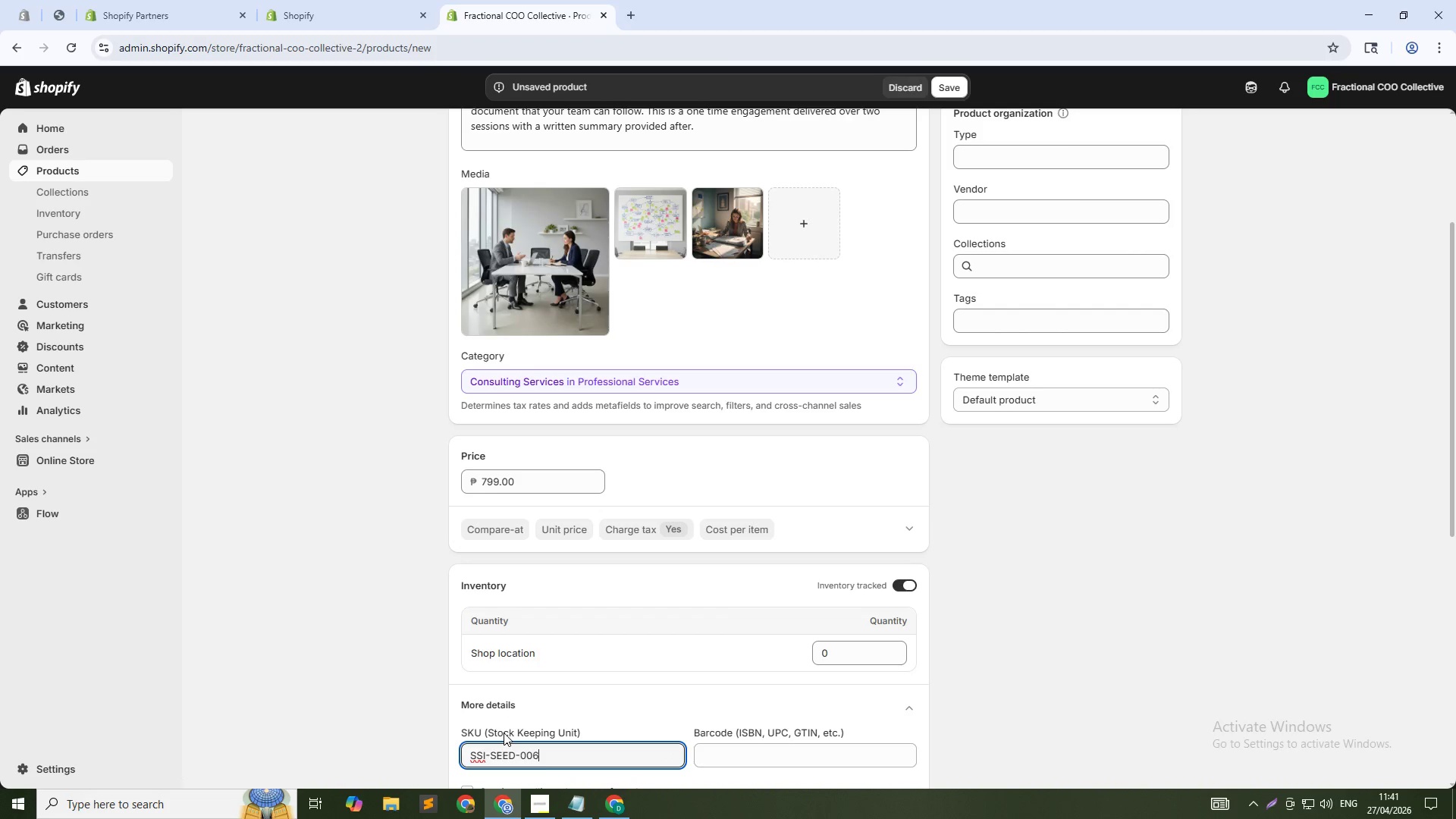 
scroll: coordinate [1009, 384], scroll_direction: up, amount: 2.0
 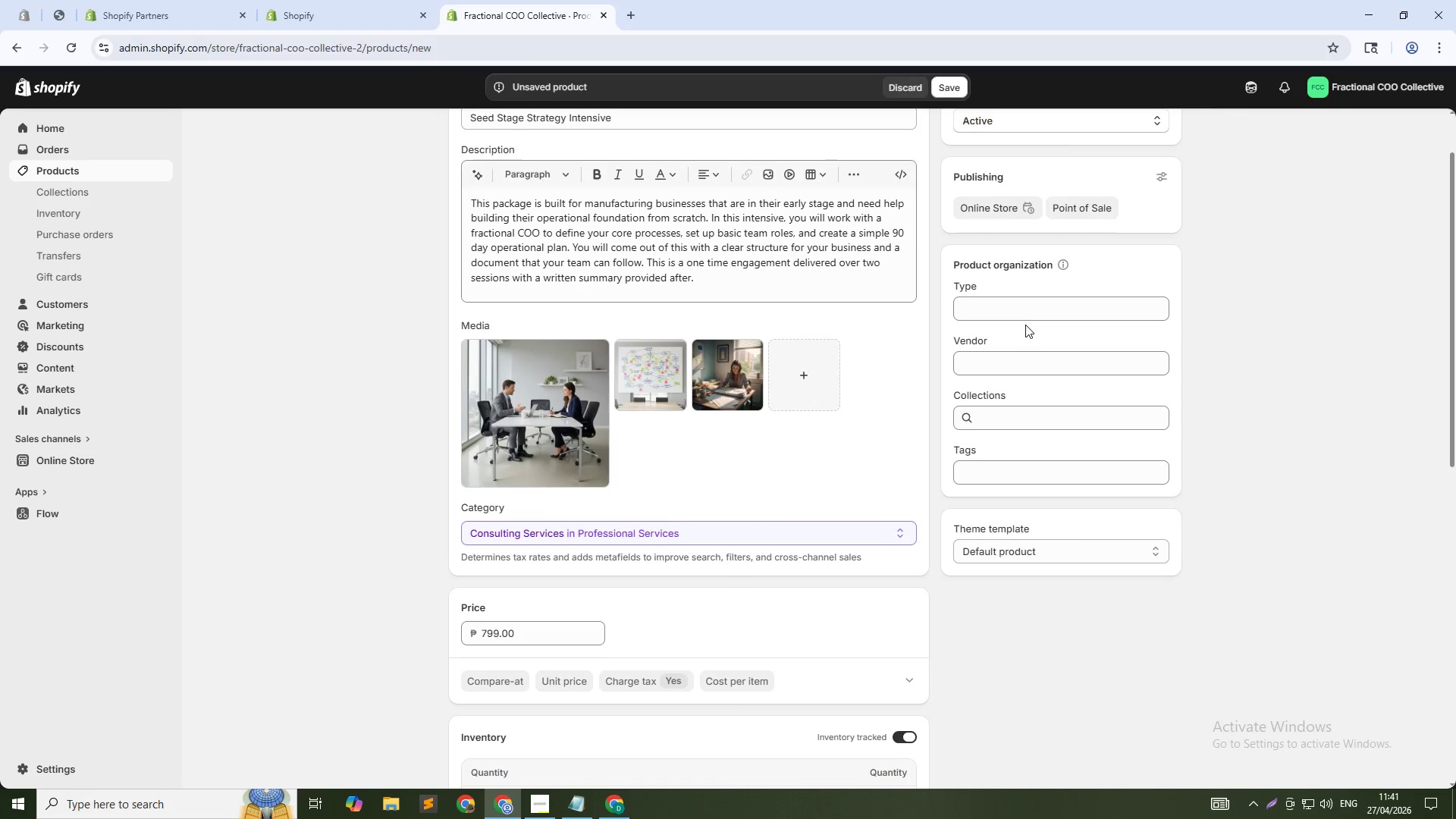 
left_click([1025, 306])
 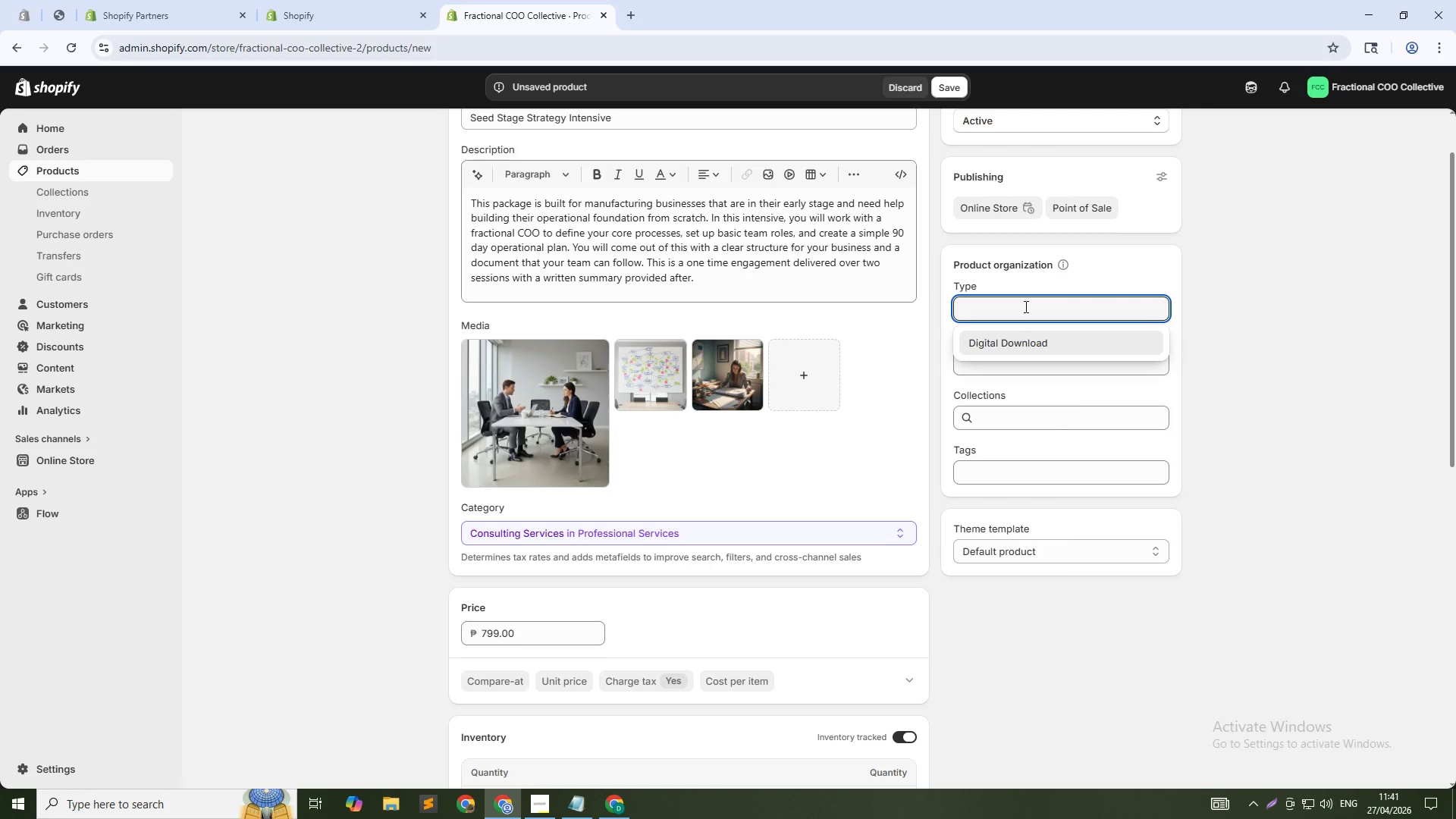 
type(Consulting Service)
 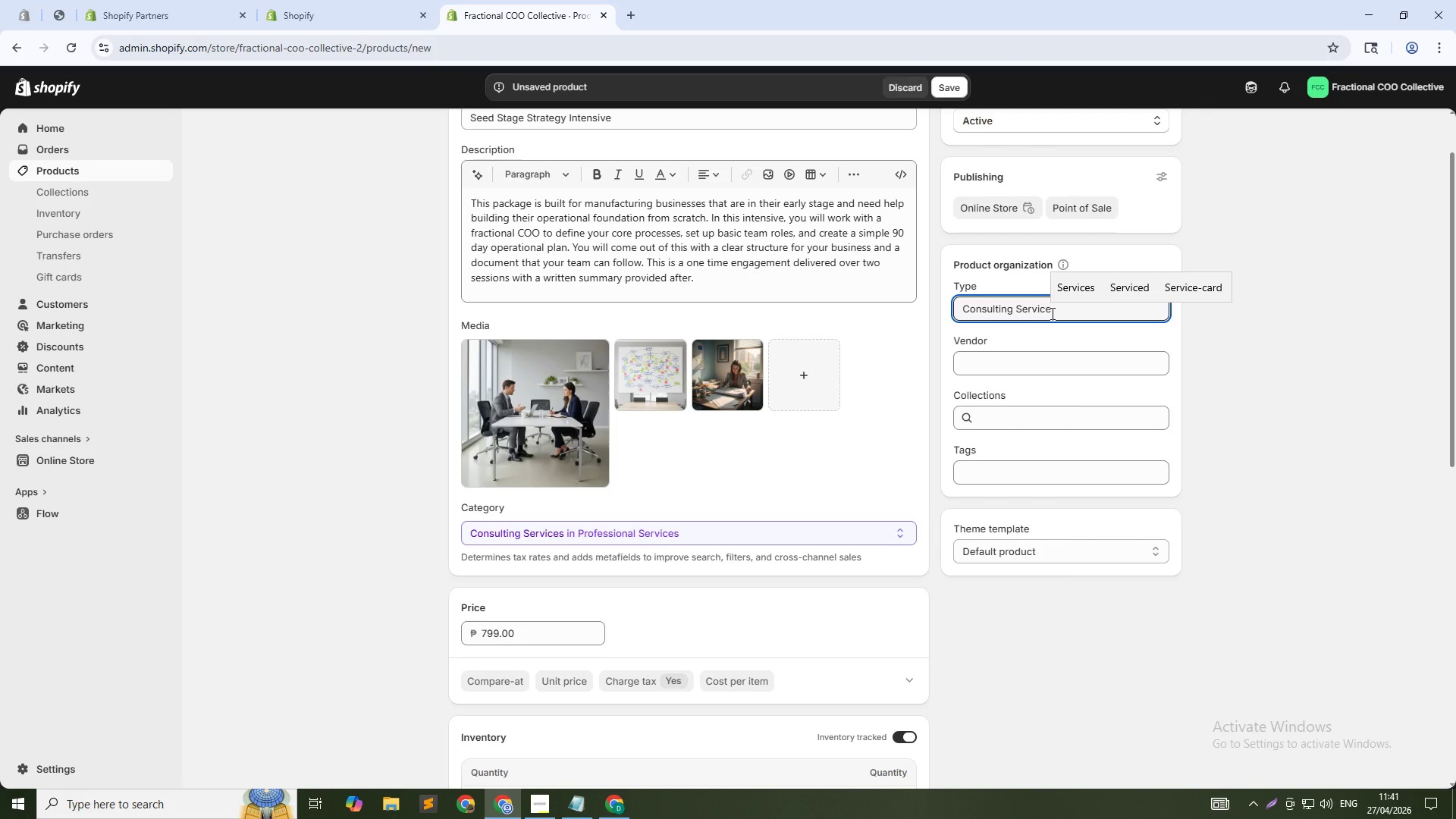 
left_click([1072, 363])
 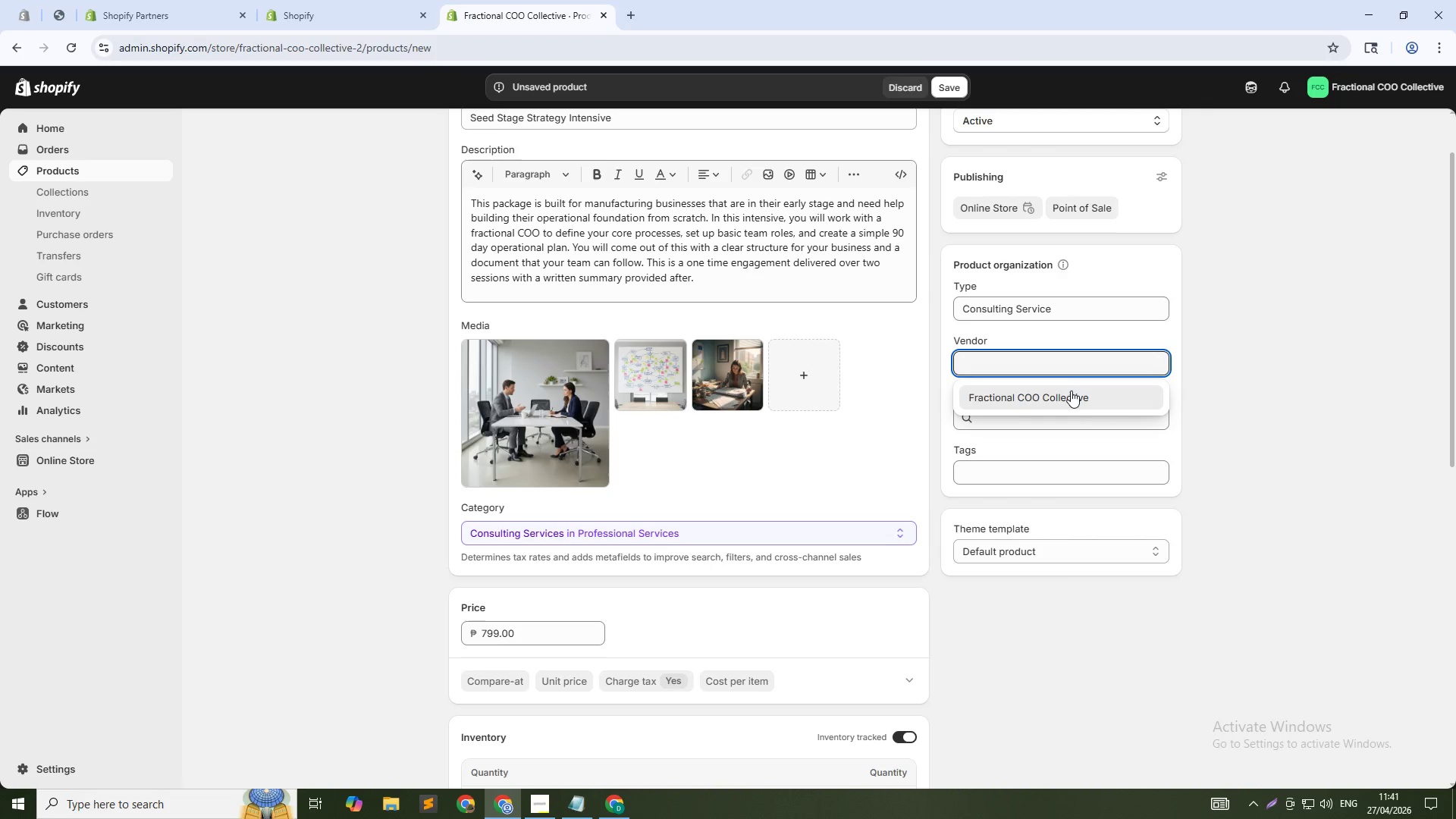 
left_click([1071, 391])
 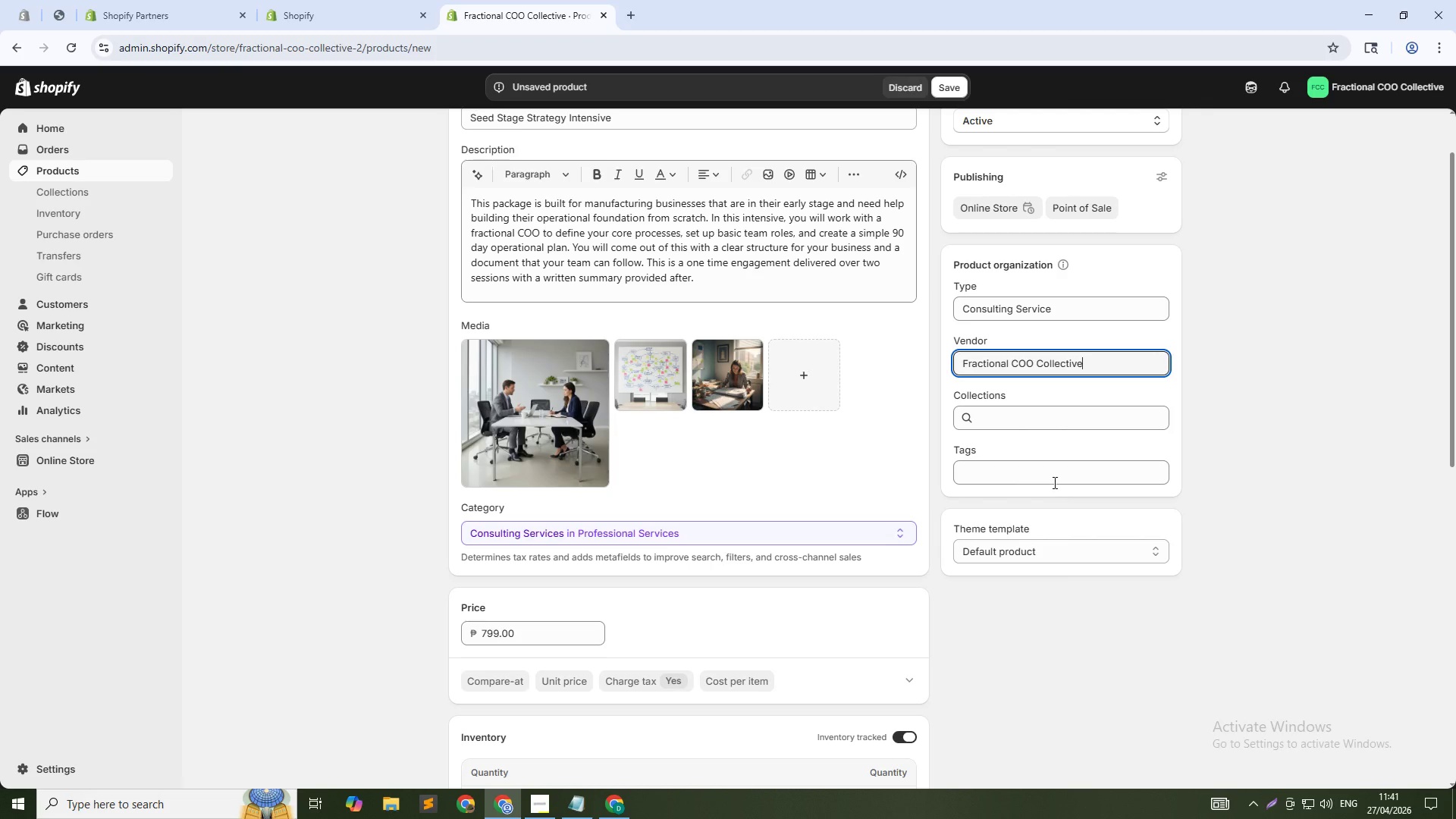 
left_click([1056, 482])
 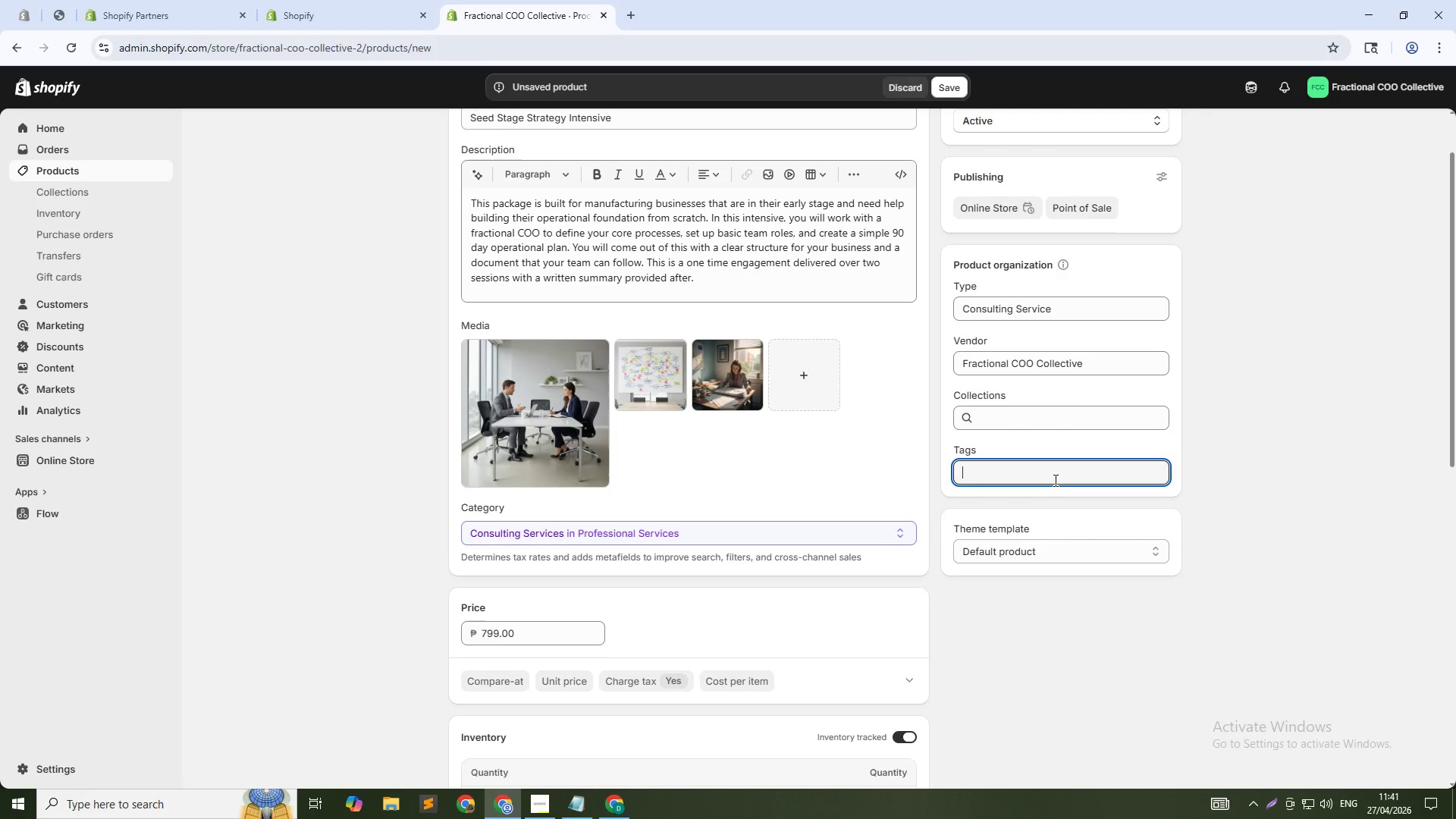 
type(strategy intensive)
 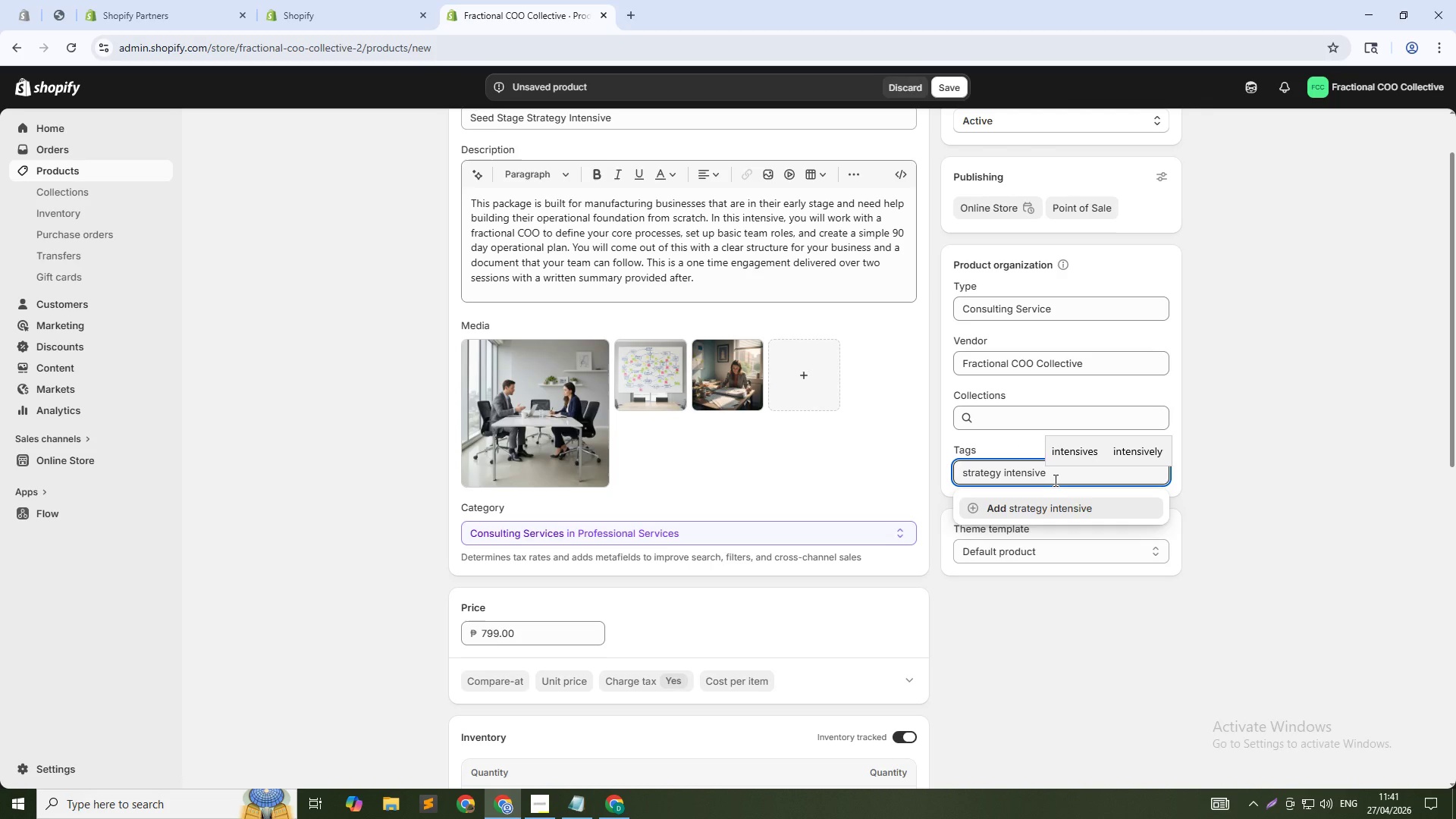 
key(Enter)
 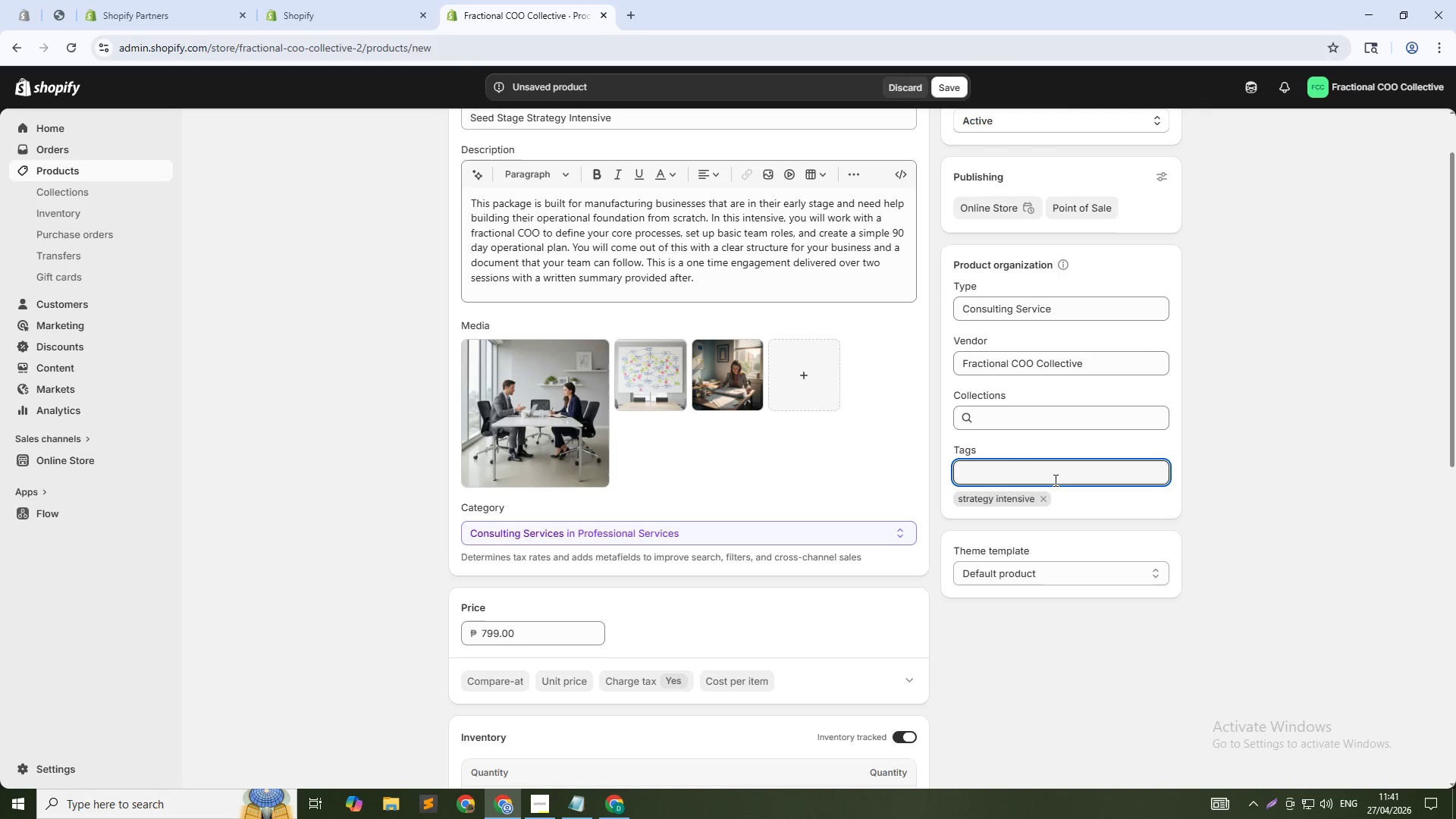 
type(fractional COO)
 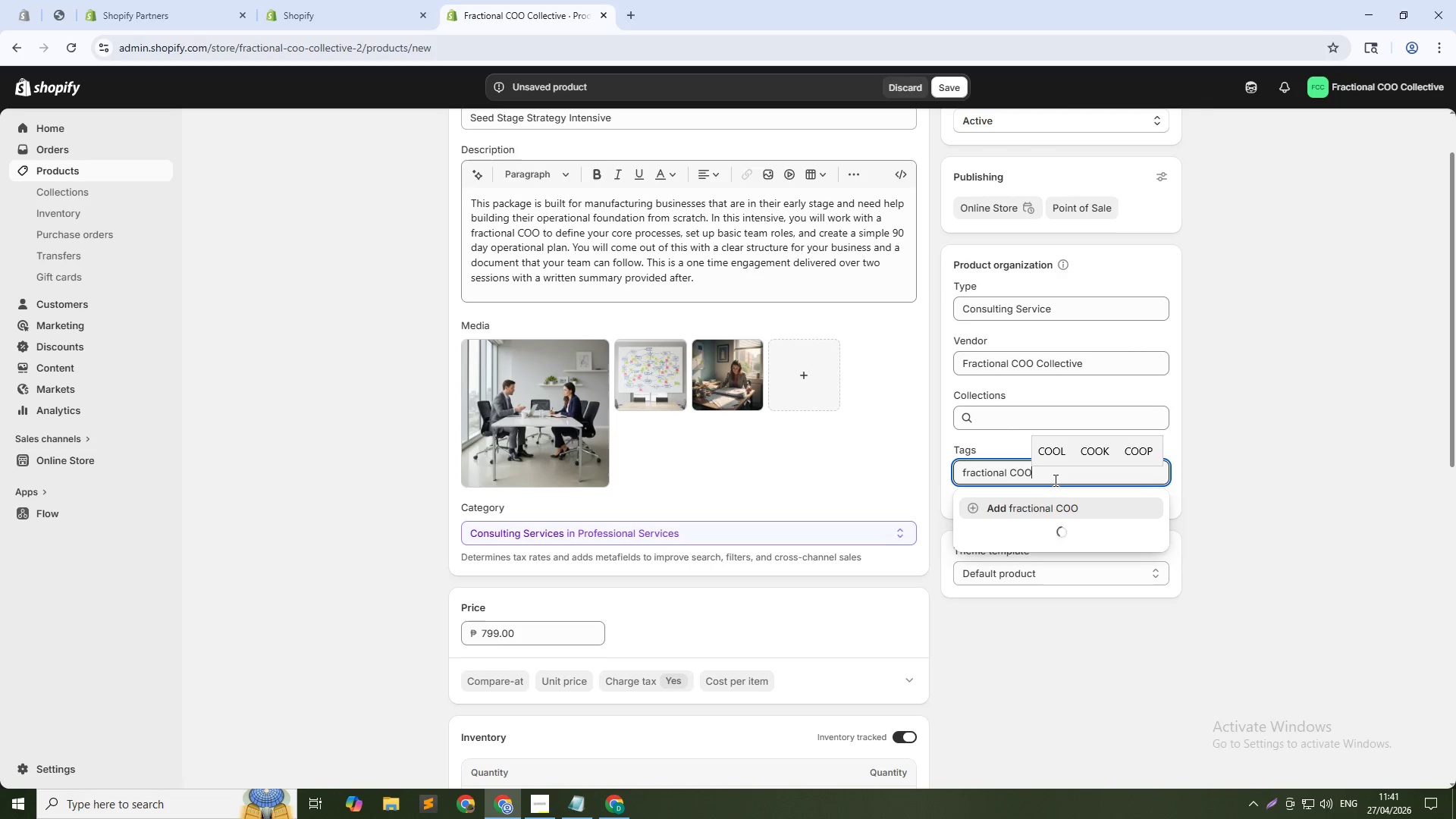 
 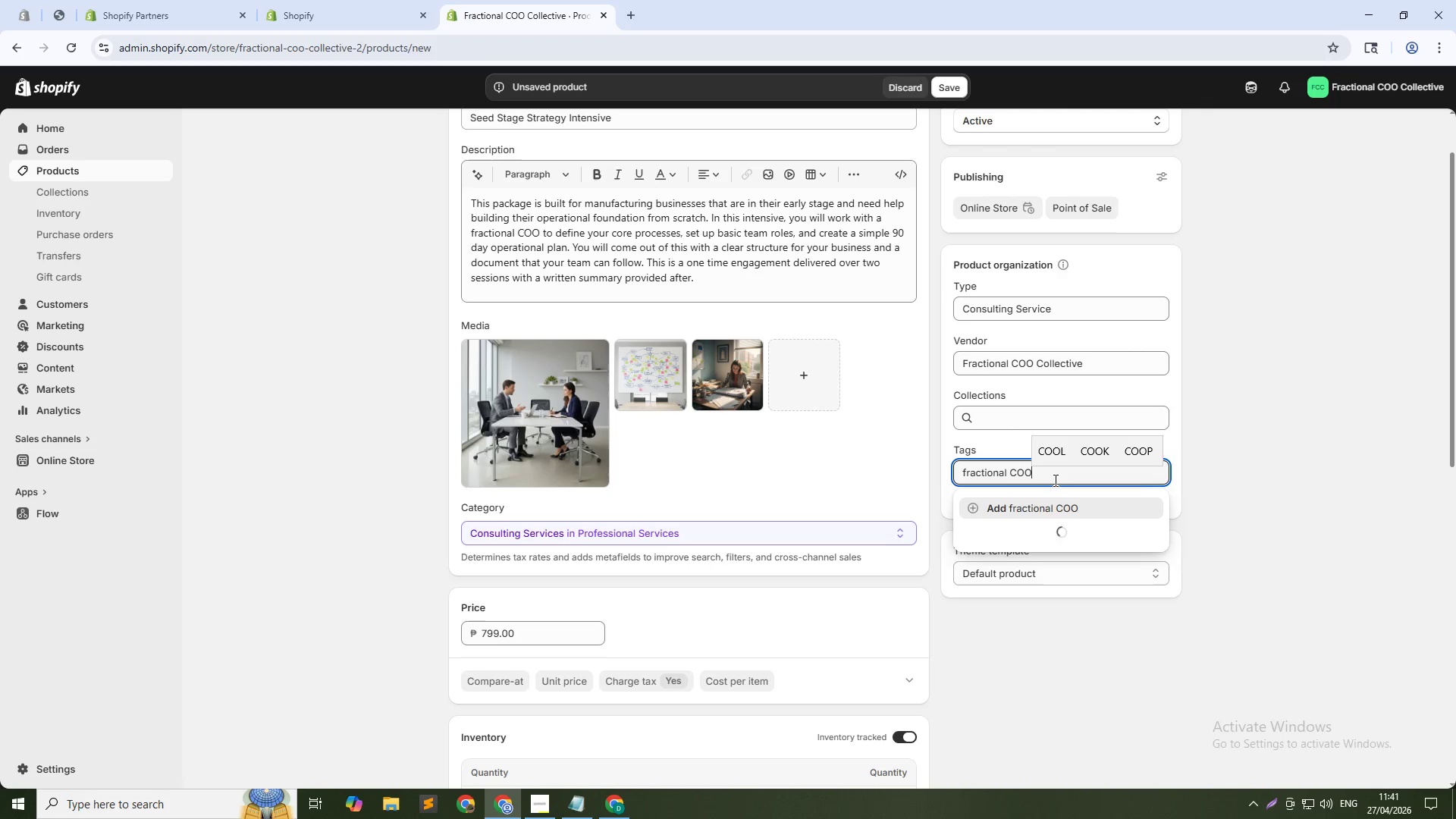 
key(Enter)
 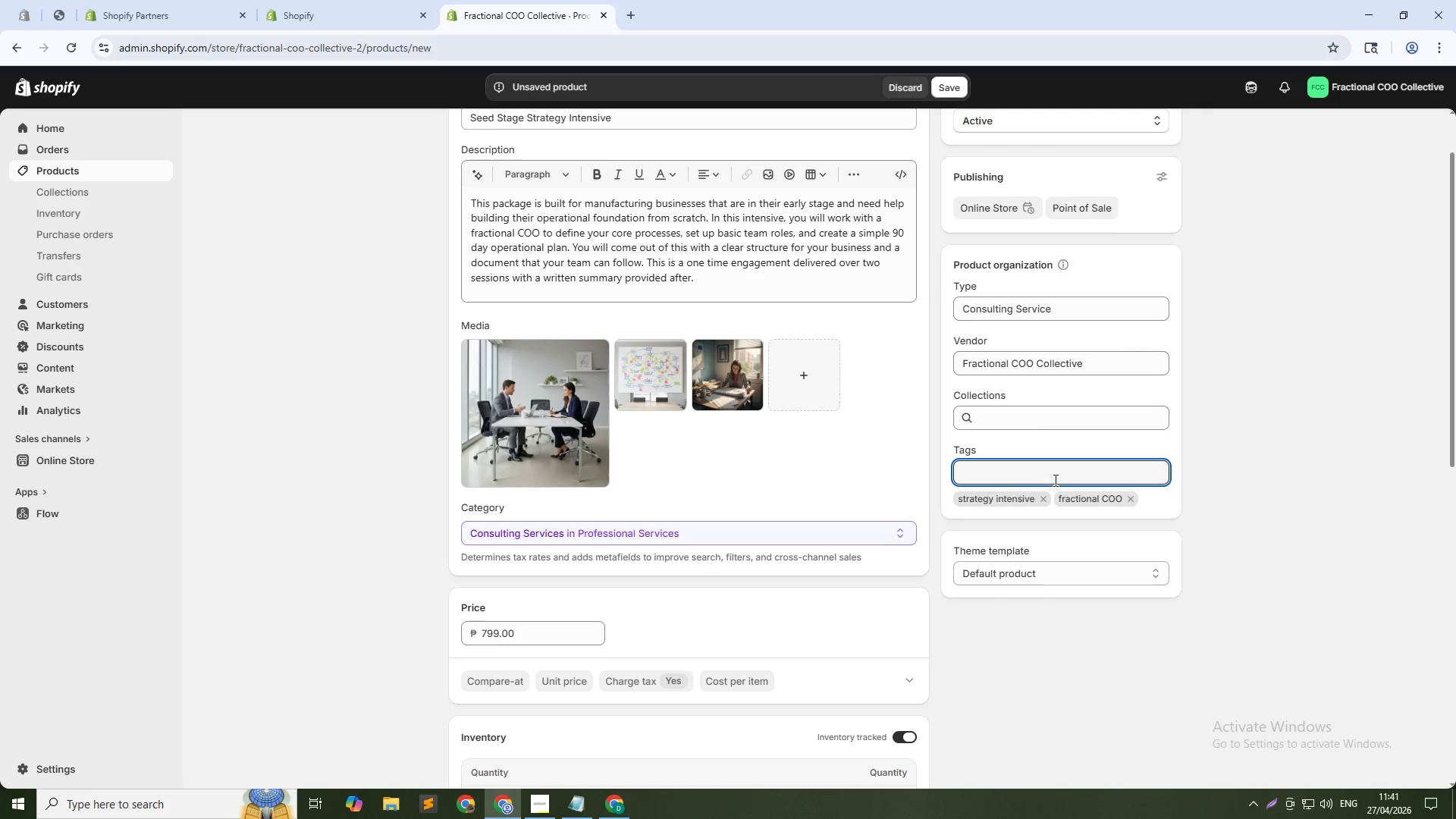 
type(seed stage)
 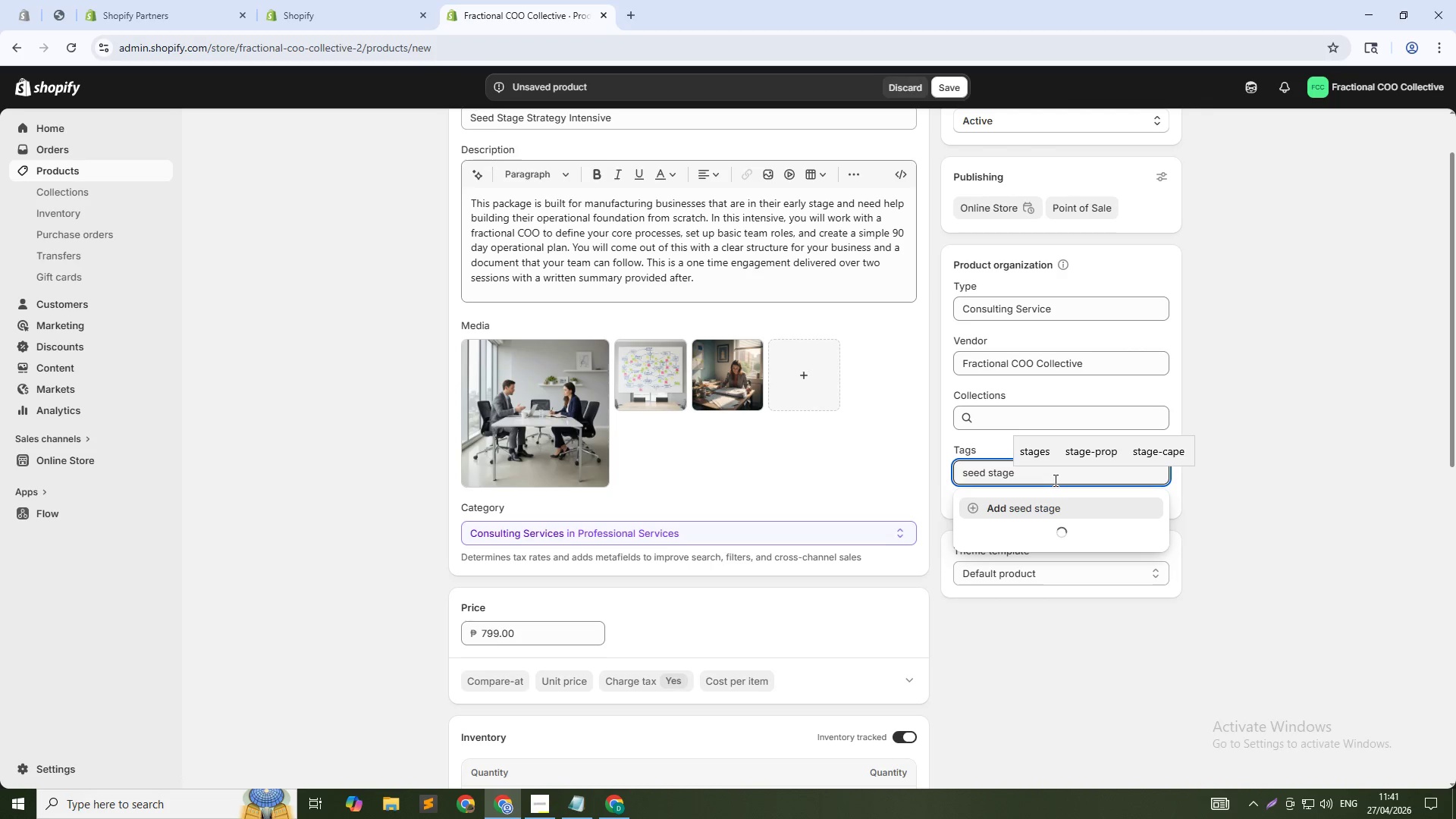 
key(Enter)
 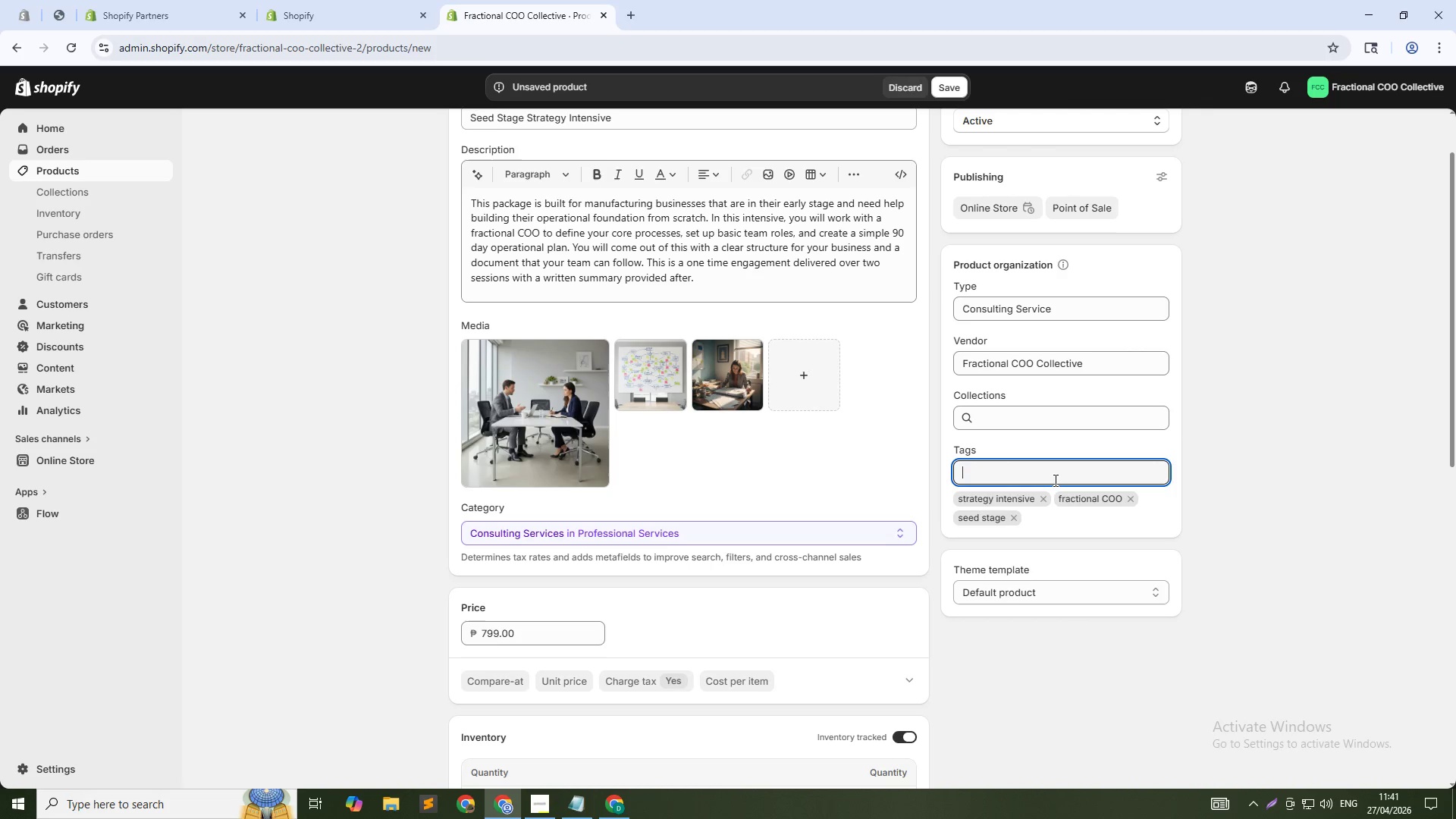 
type(early stage business)
 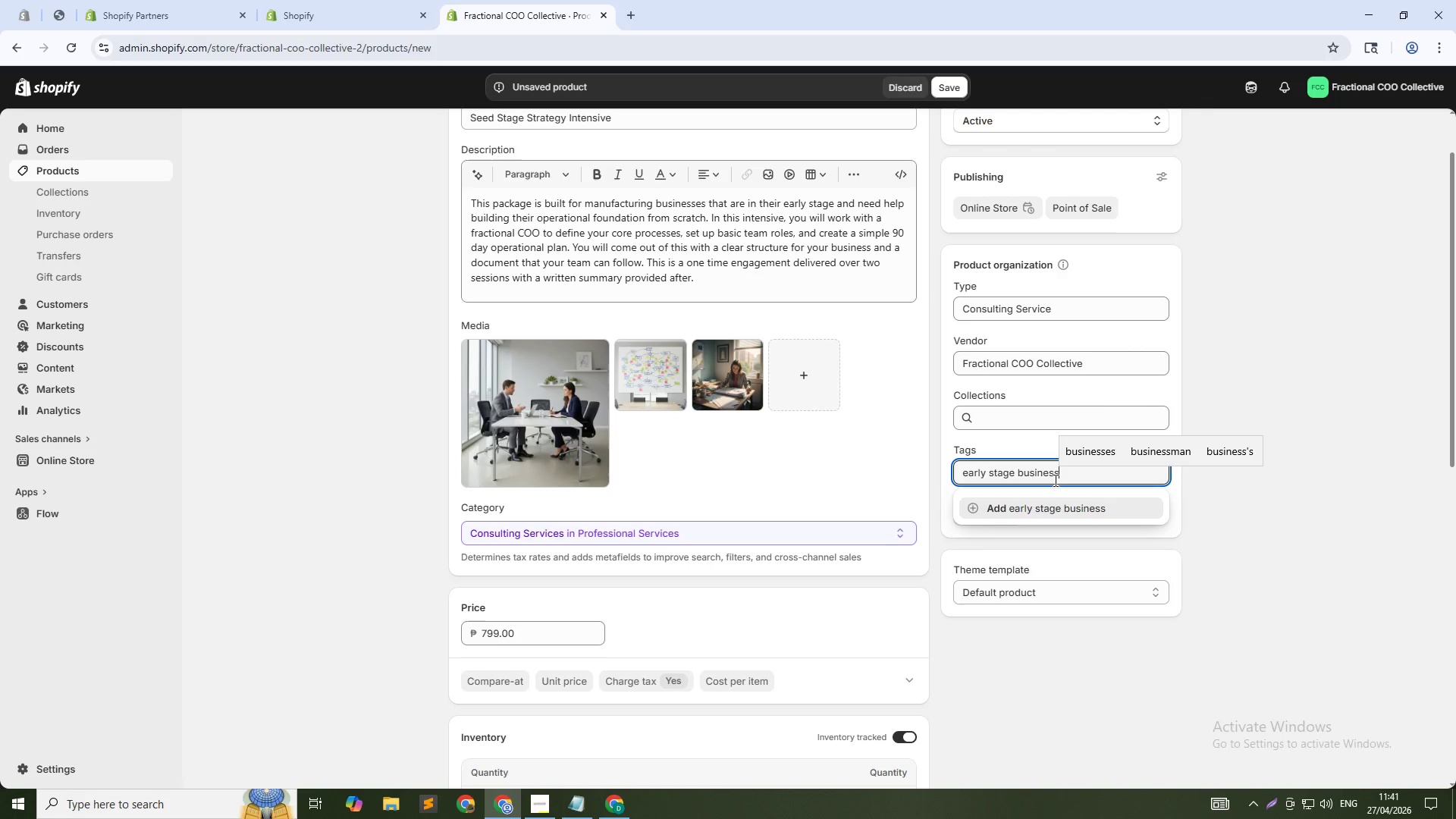 
key(Enter)
 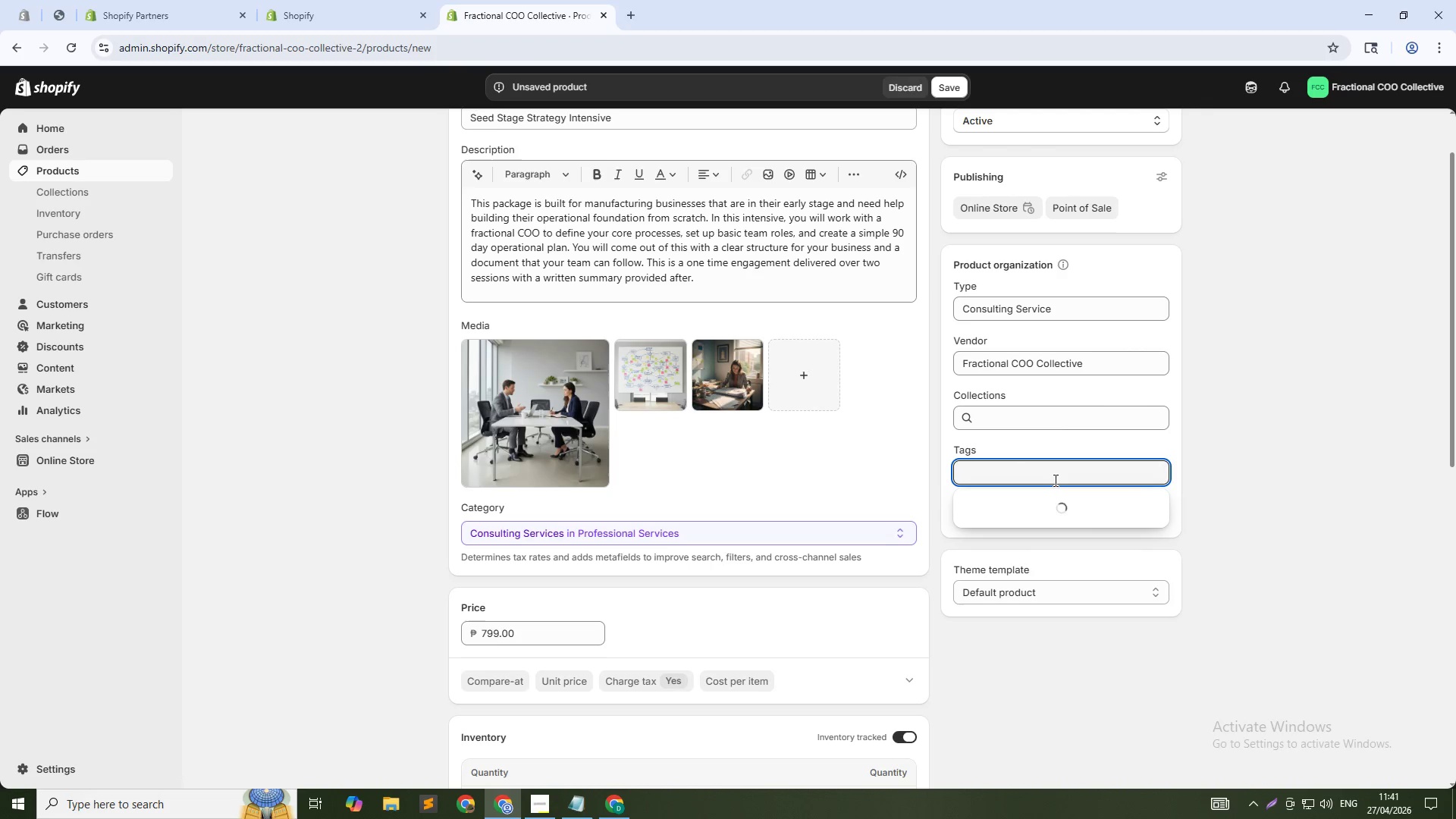 
type(manufacturing consulting)
 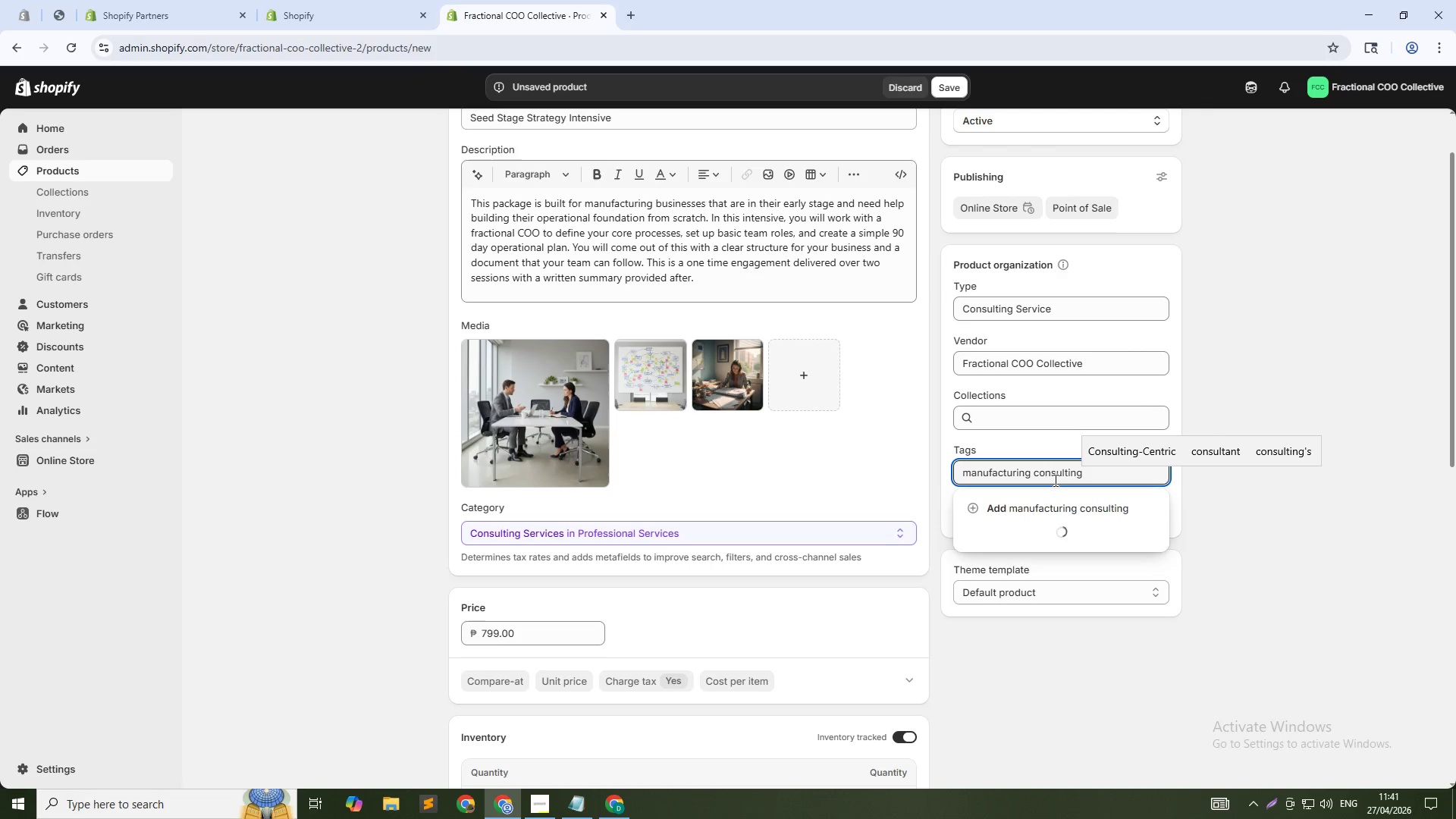 
key(Enter)
 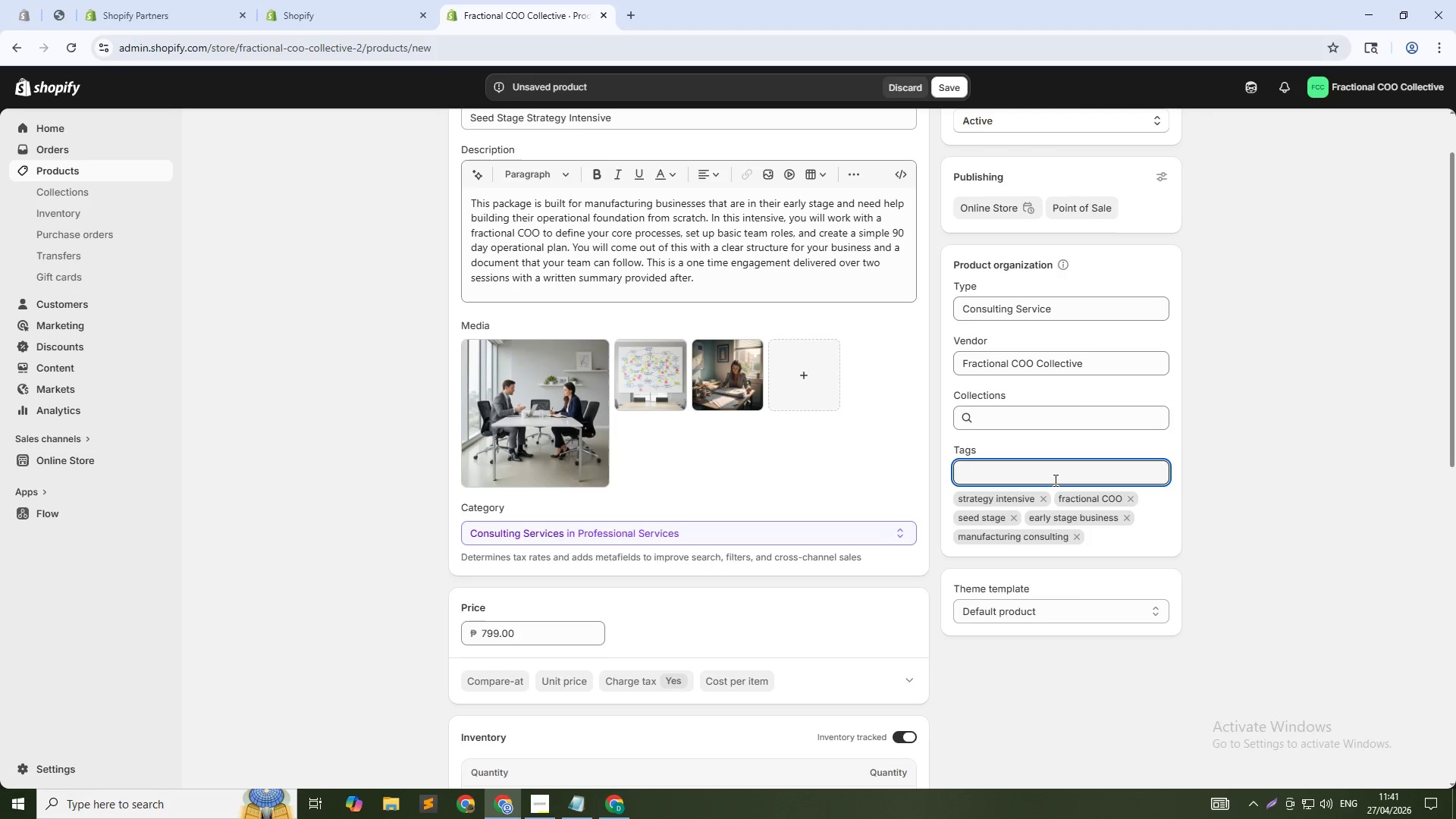 
type(operational planning)
 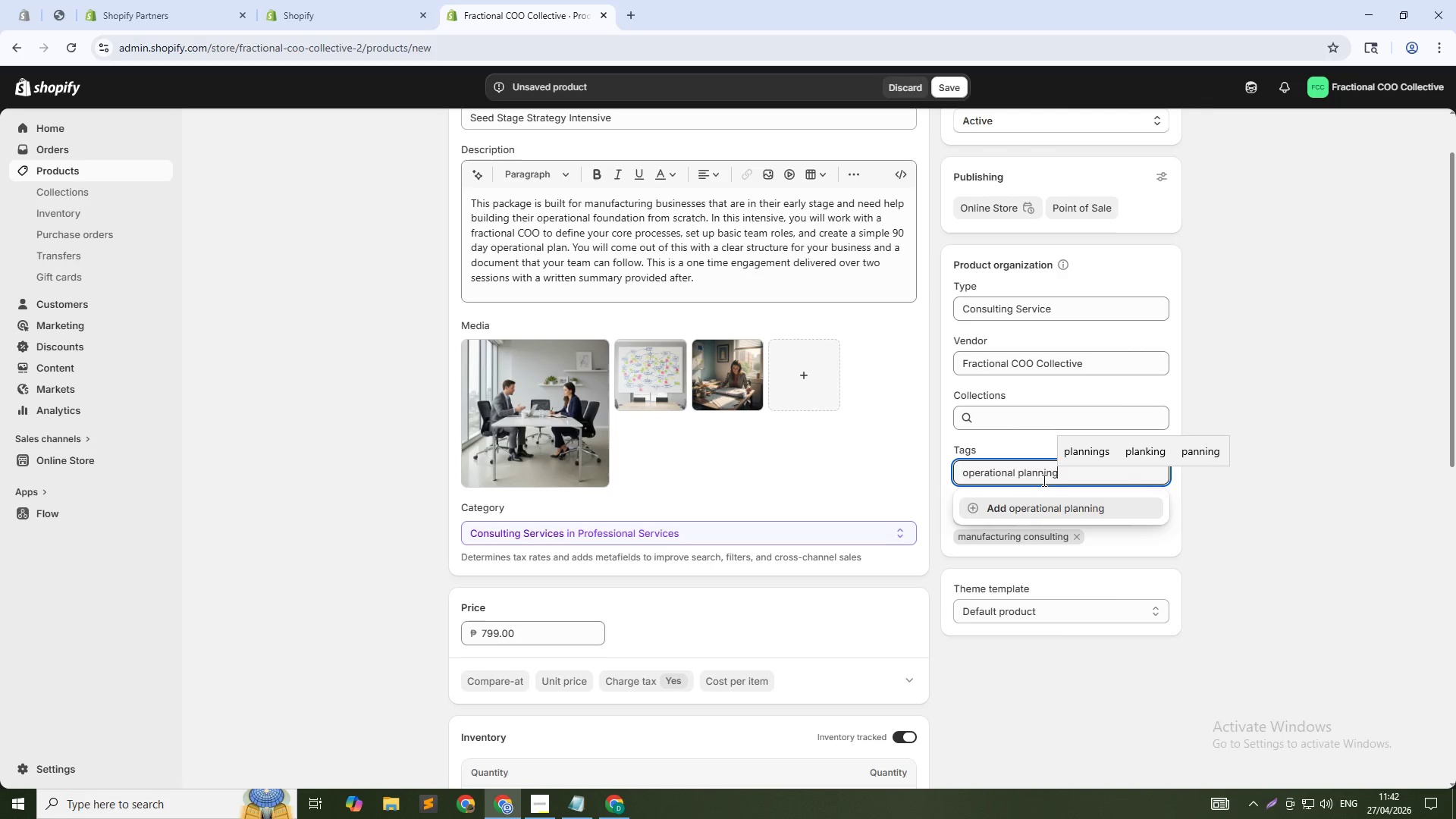 
key(NumpadEnter)
 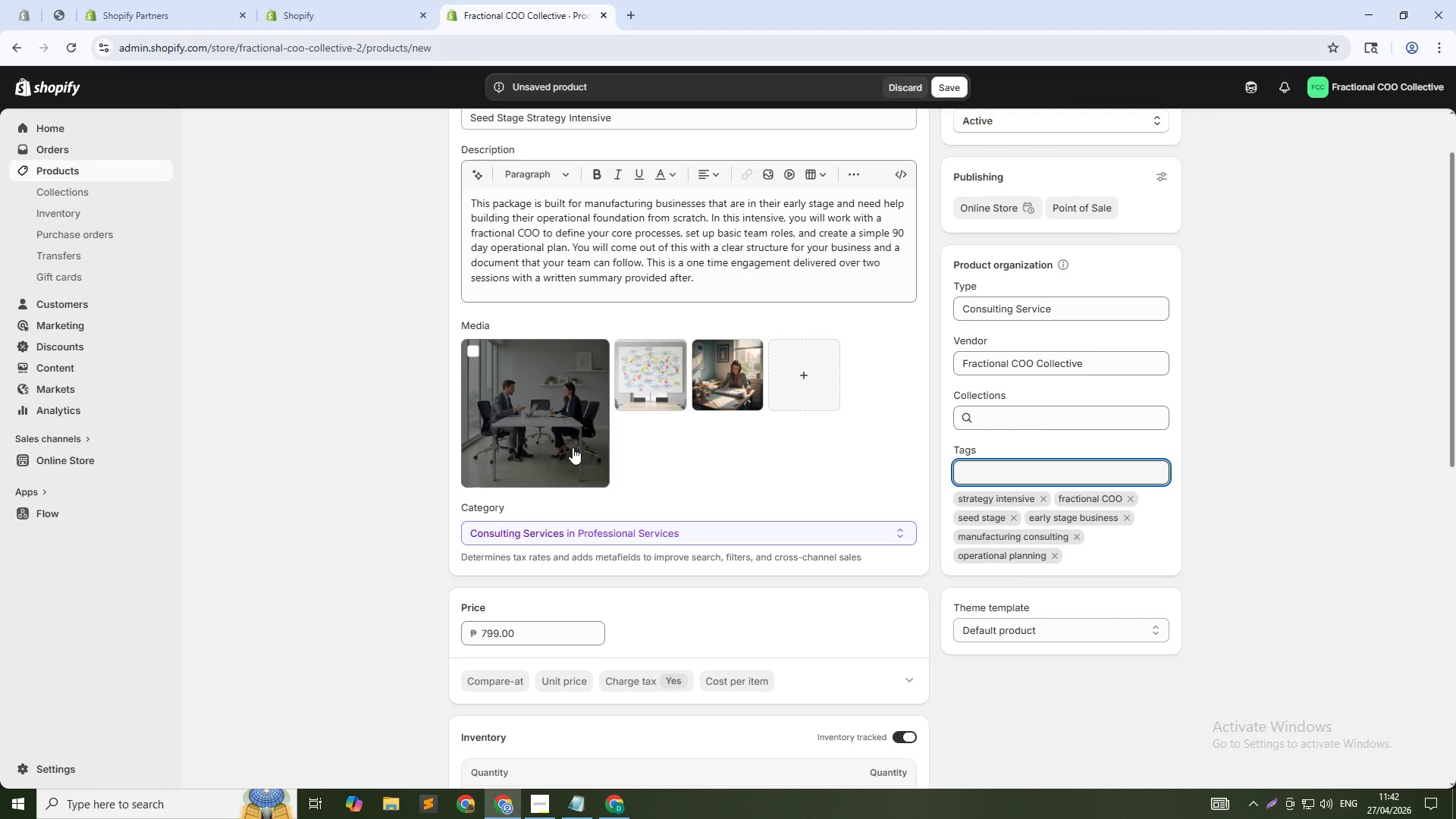 
scroll: coordinate [816, 438], scroll_direction: down, amount: 9.0
 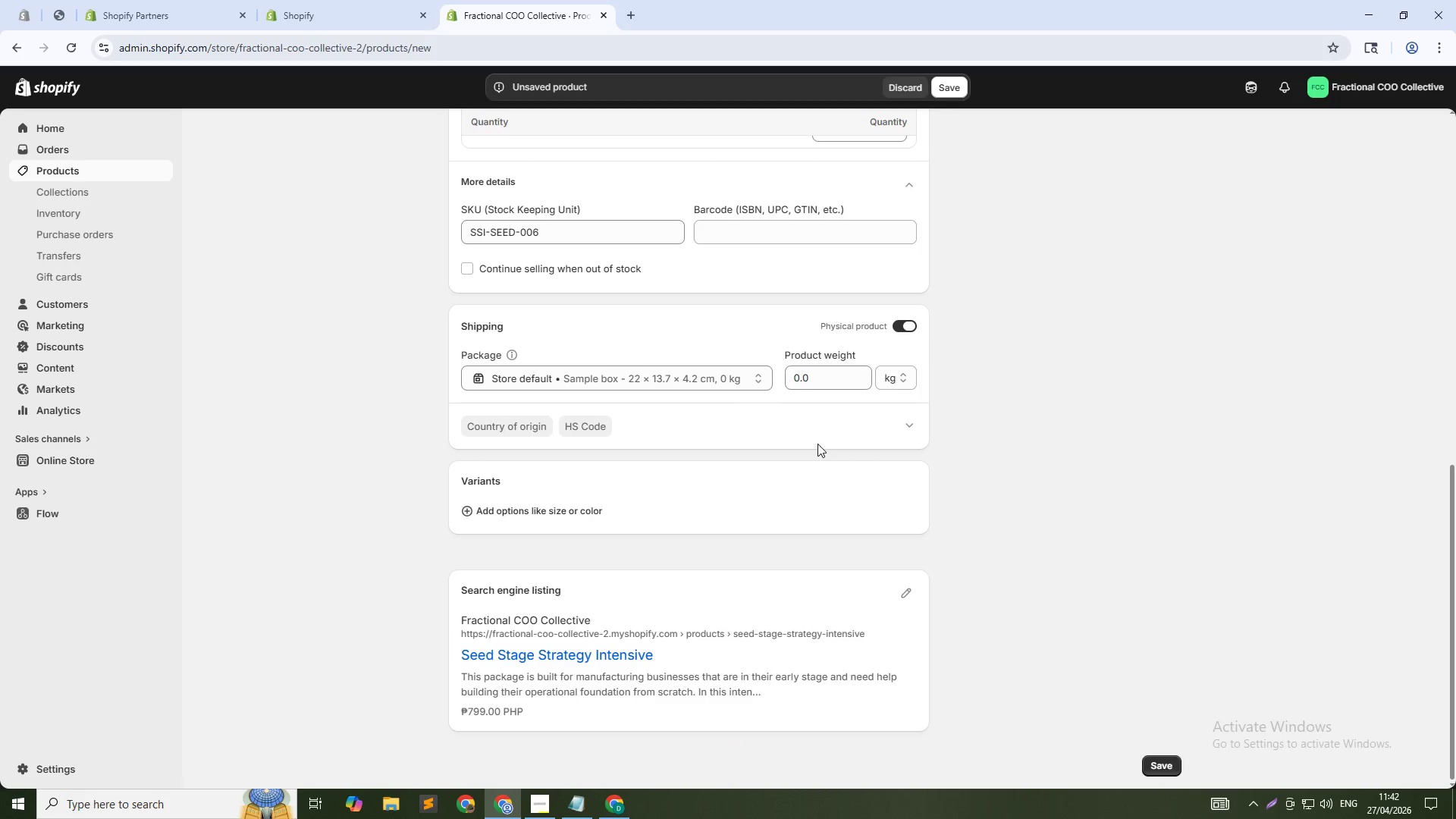 
scroll: coordinate [817, 444], scroll_direction: up, amount: 2.0
 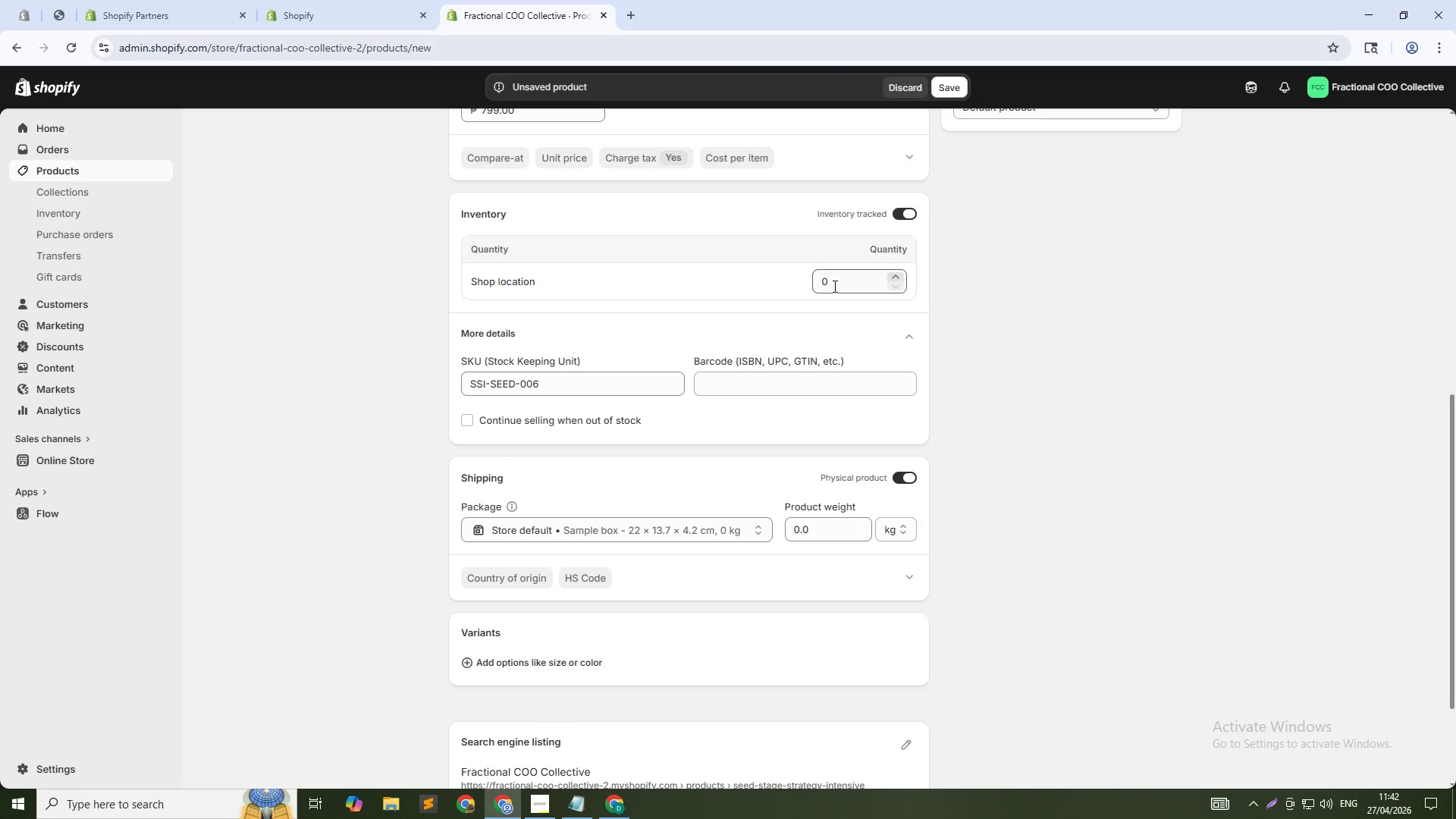 
double_click([833, 286])
 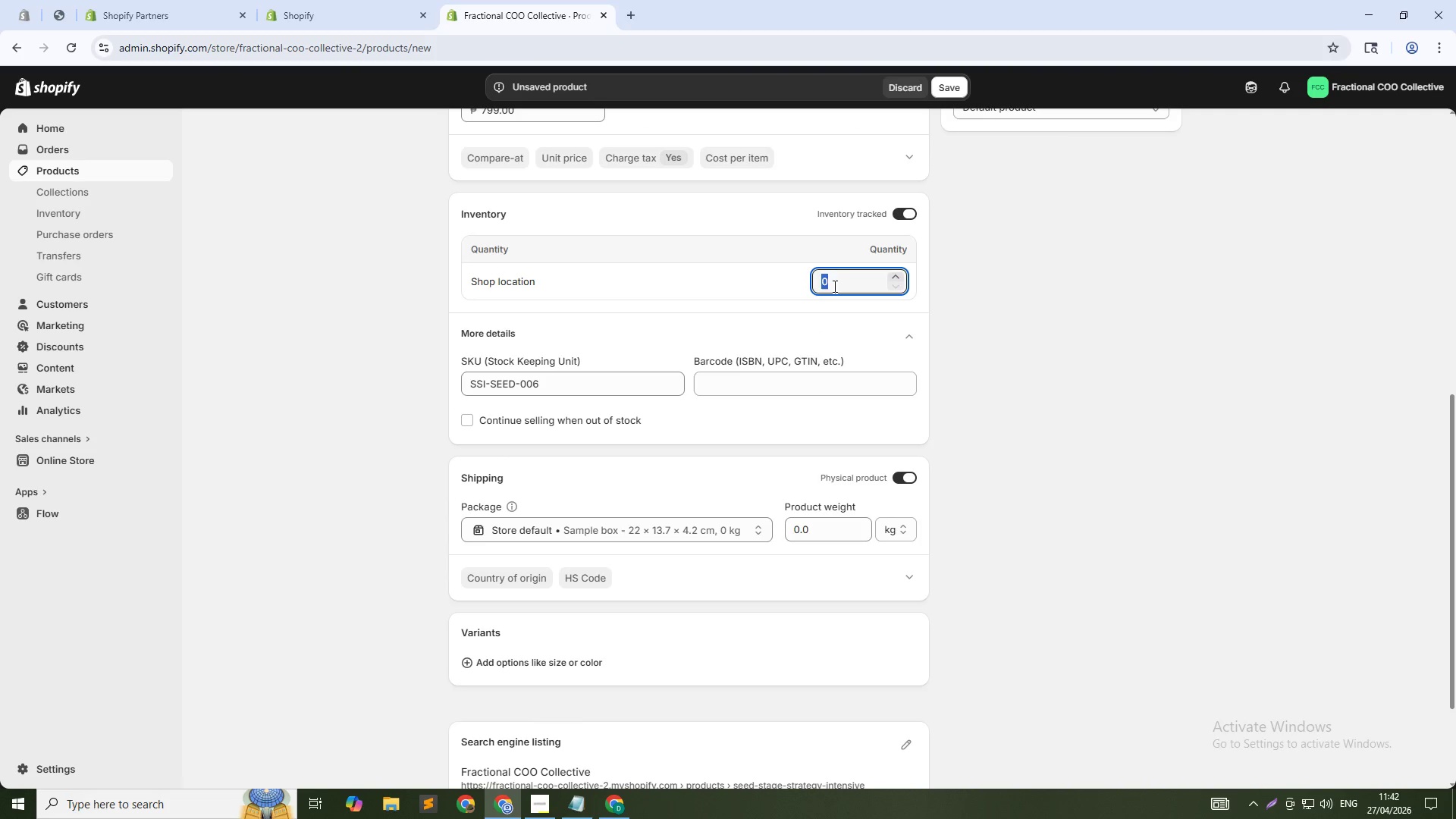 
key(Numpad1)
 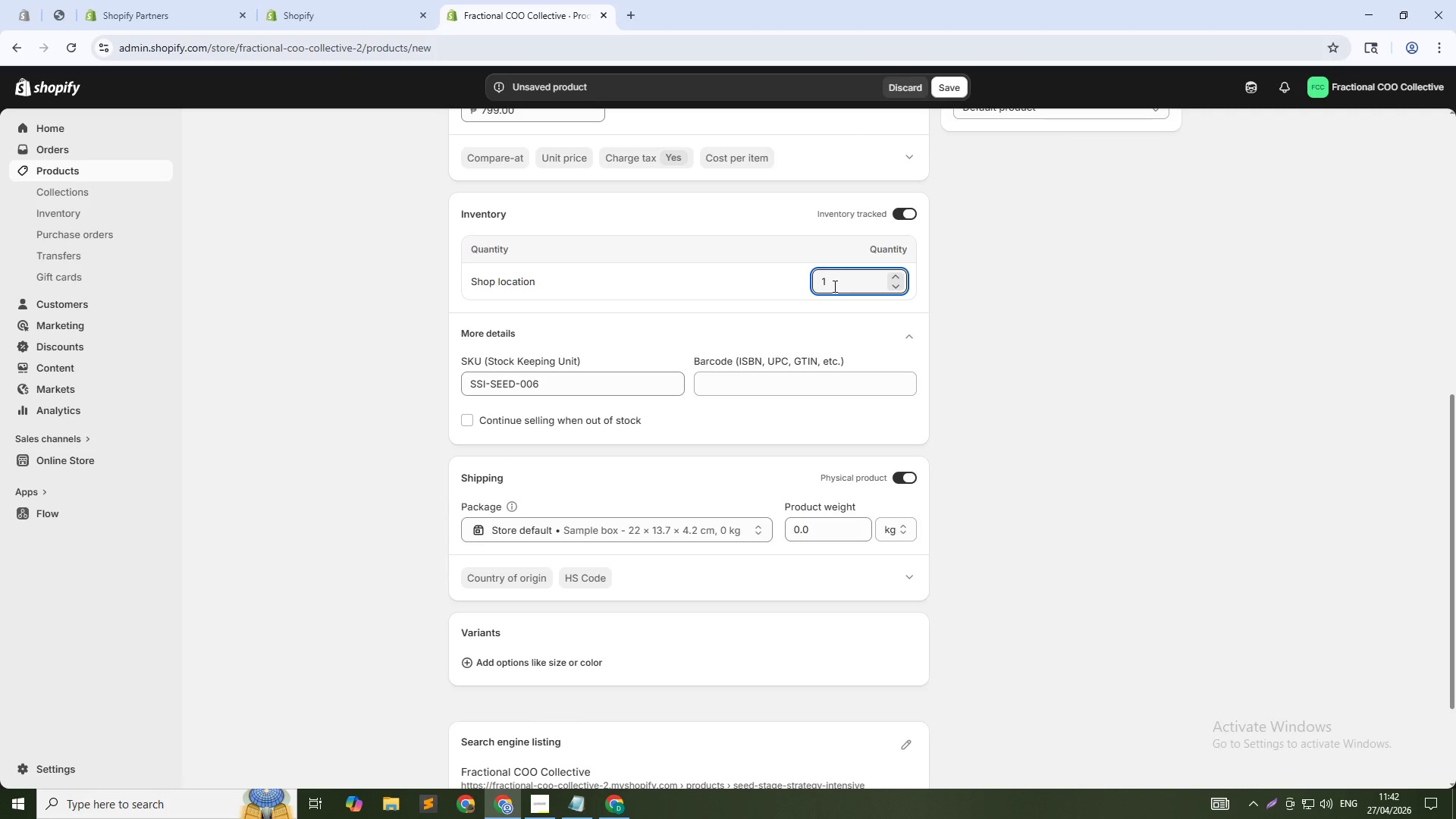 
key(Numpad0)
 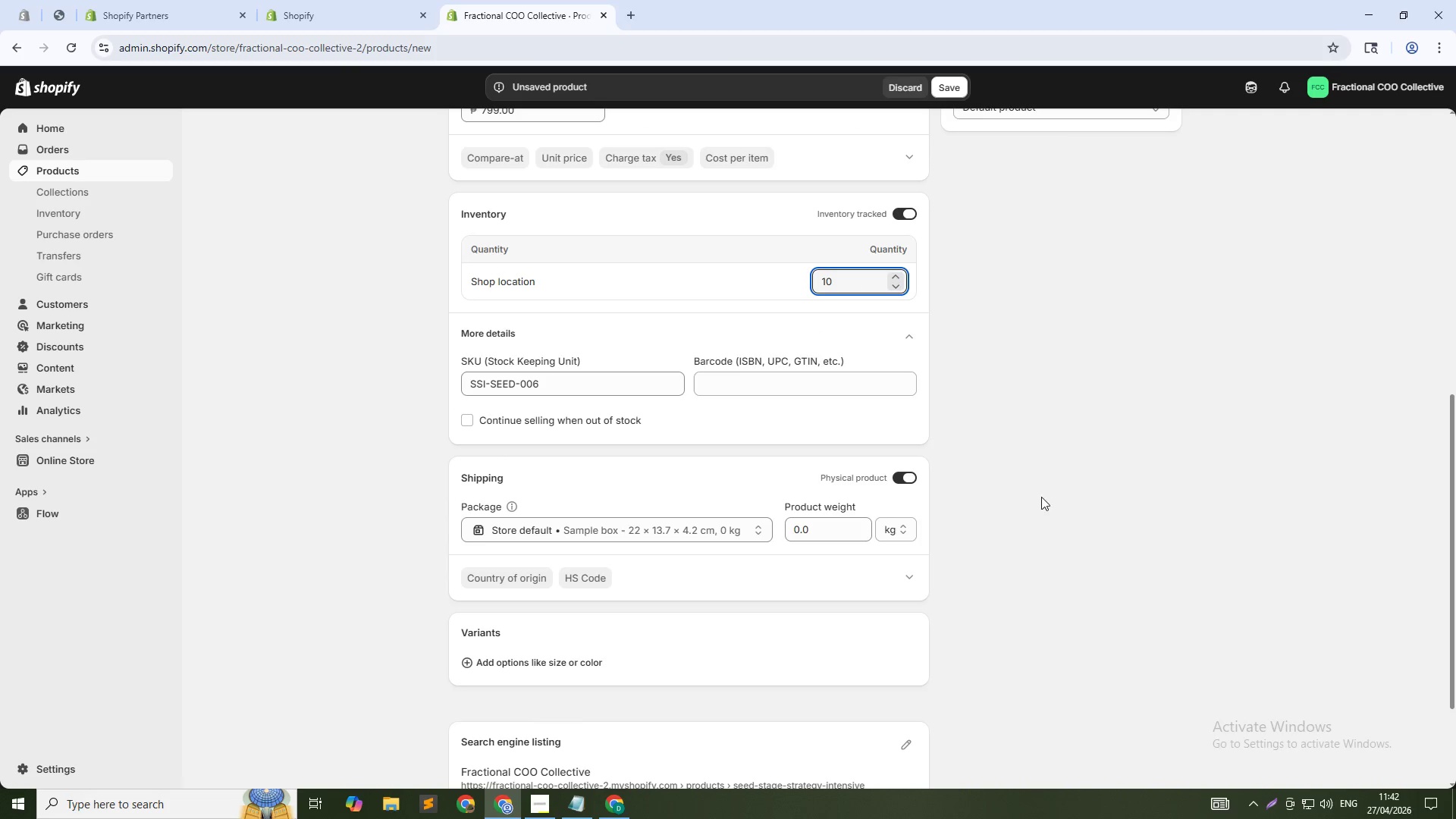 
left_click([1119, 494])
 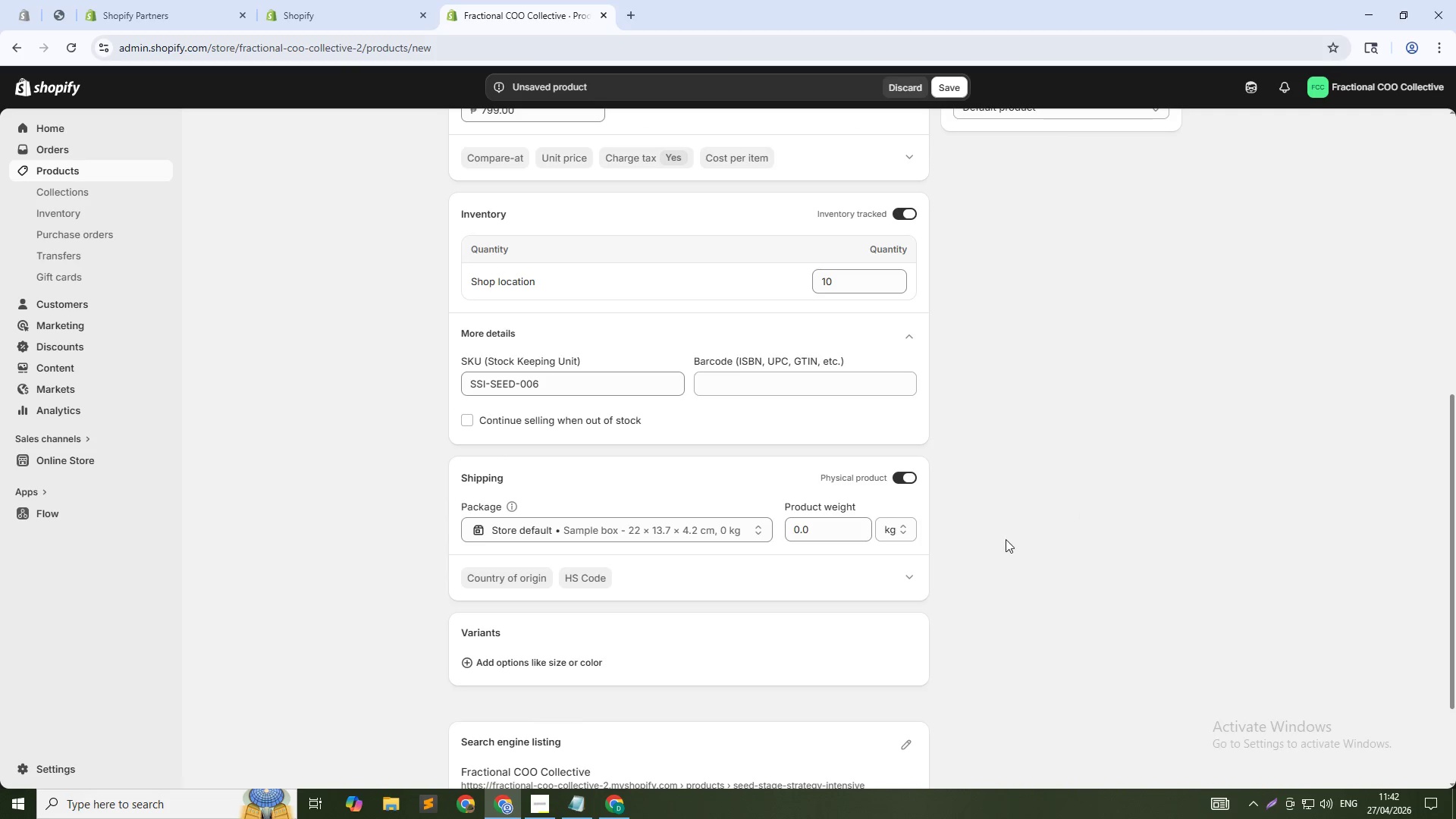 
scroll: coordinate [712, 571], scroll_direction: down, amount: 5.0
 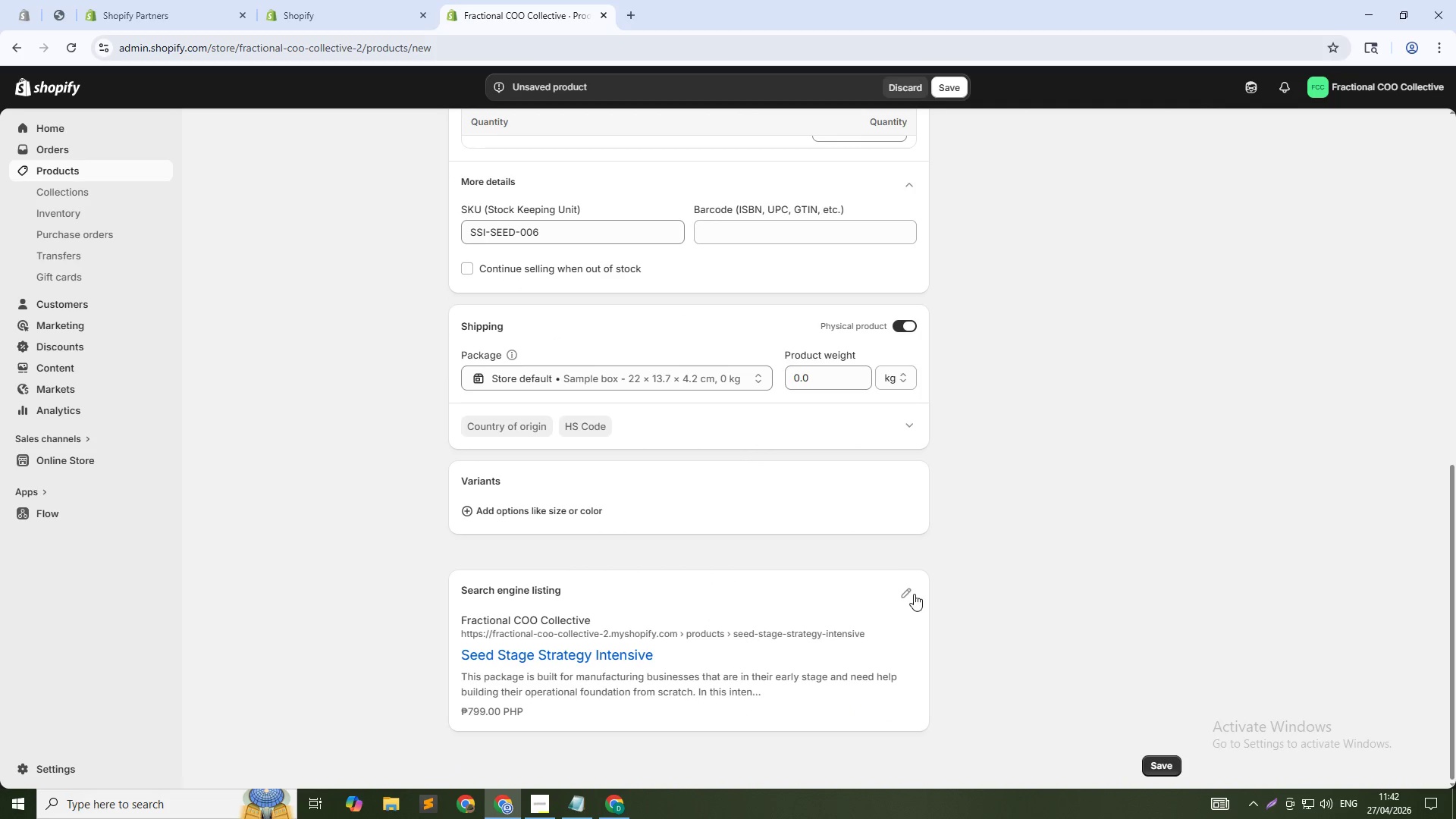 
left_click([908, 595])
 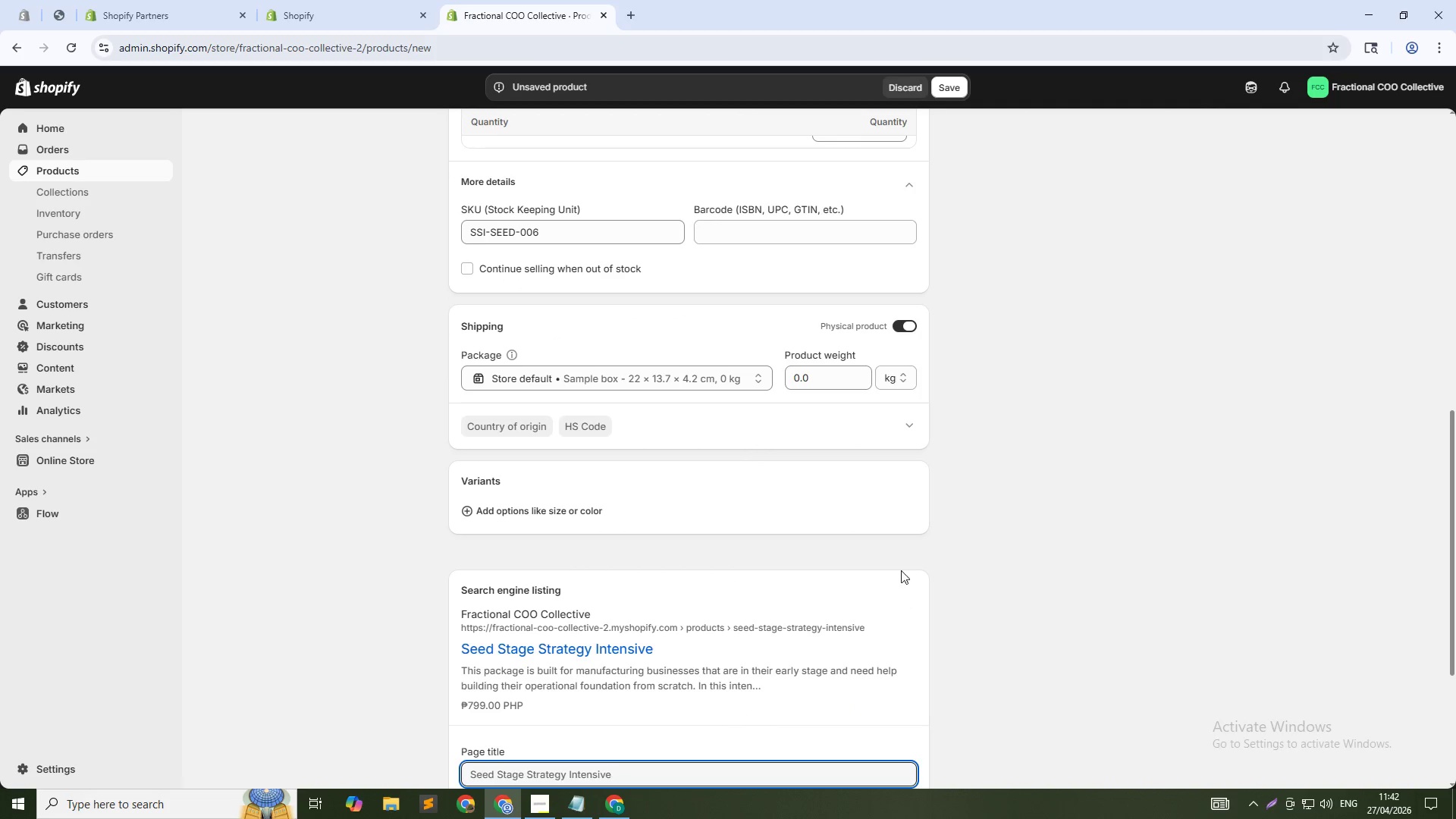 
scroll: coordinate [860, 568], scroll_direction: down, amount: 3.0
 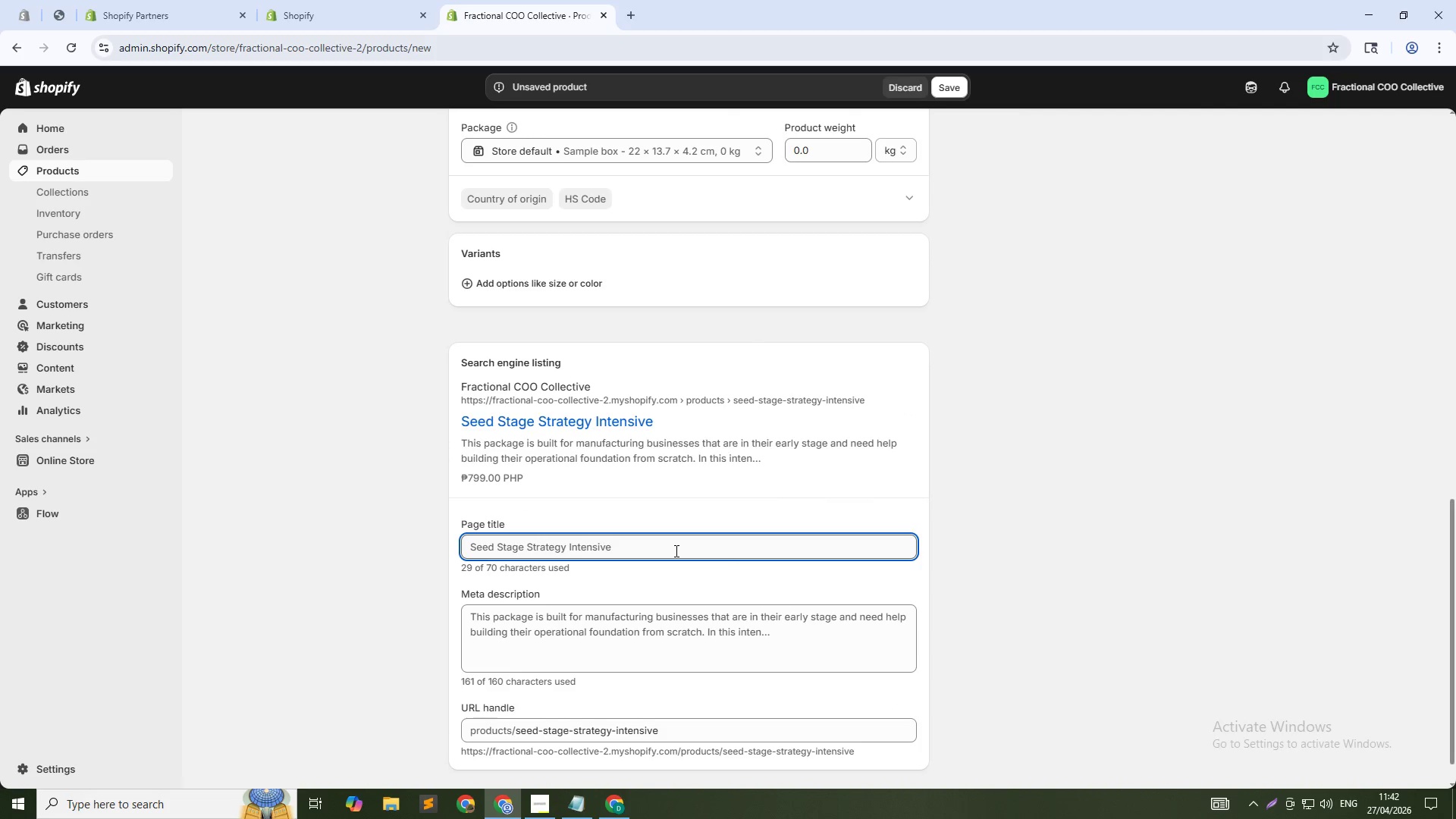 
left_click([673, 545])
 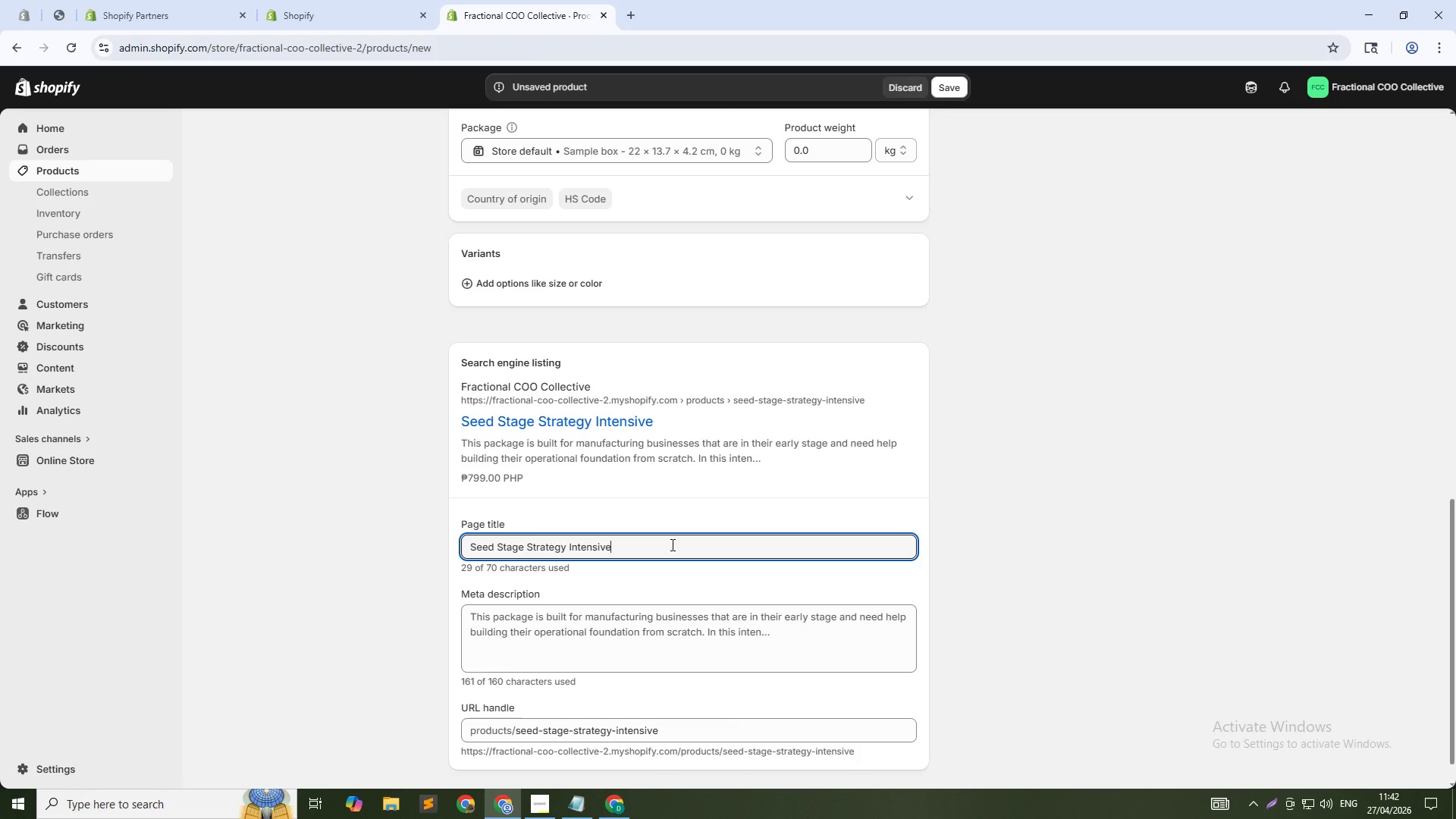 
type( for Early Manufacturing Businesses)
 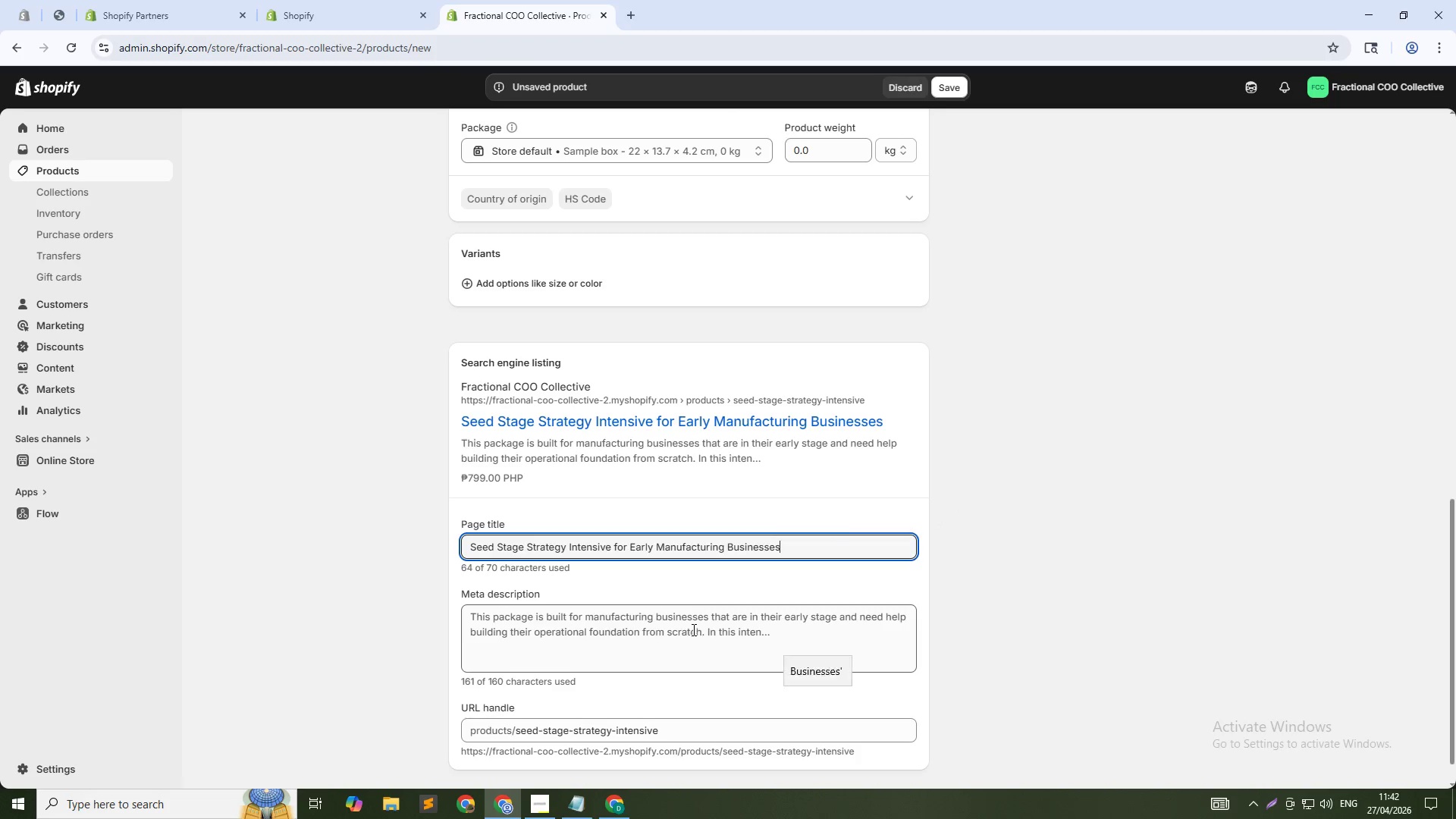 
 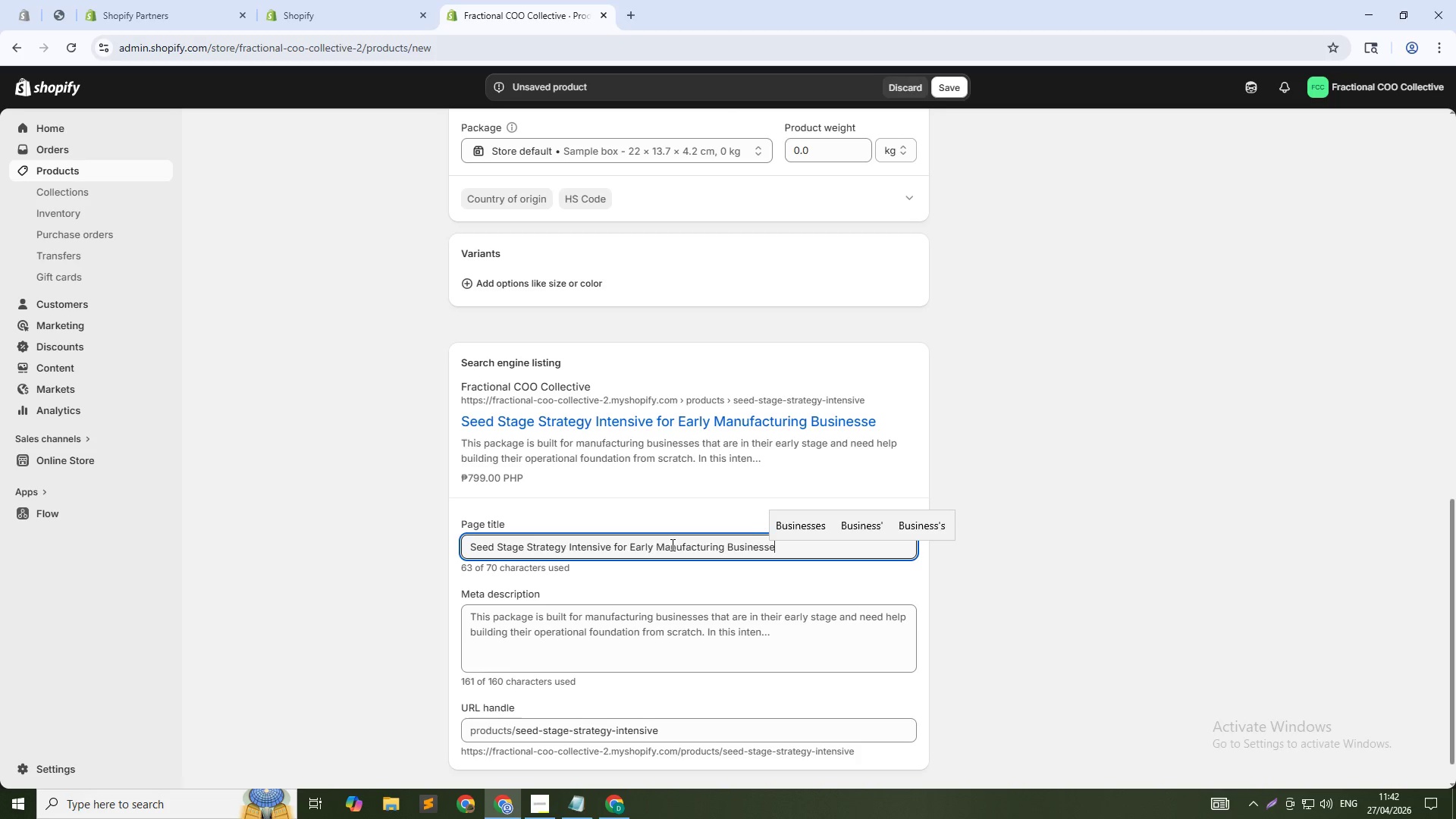 
left_click([692, 629])
 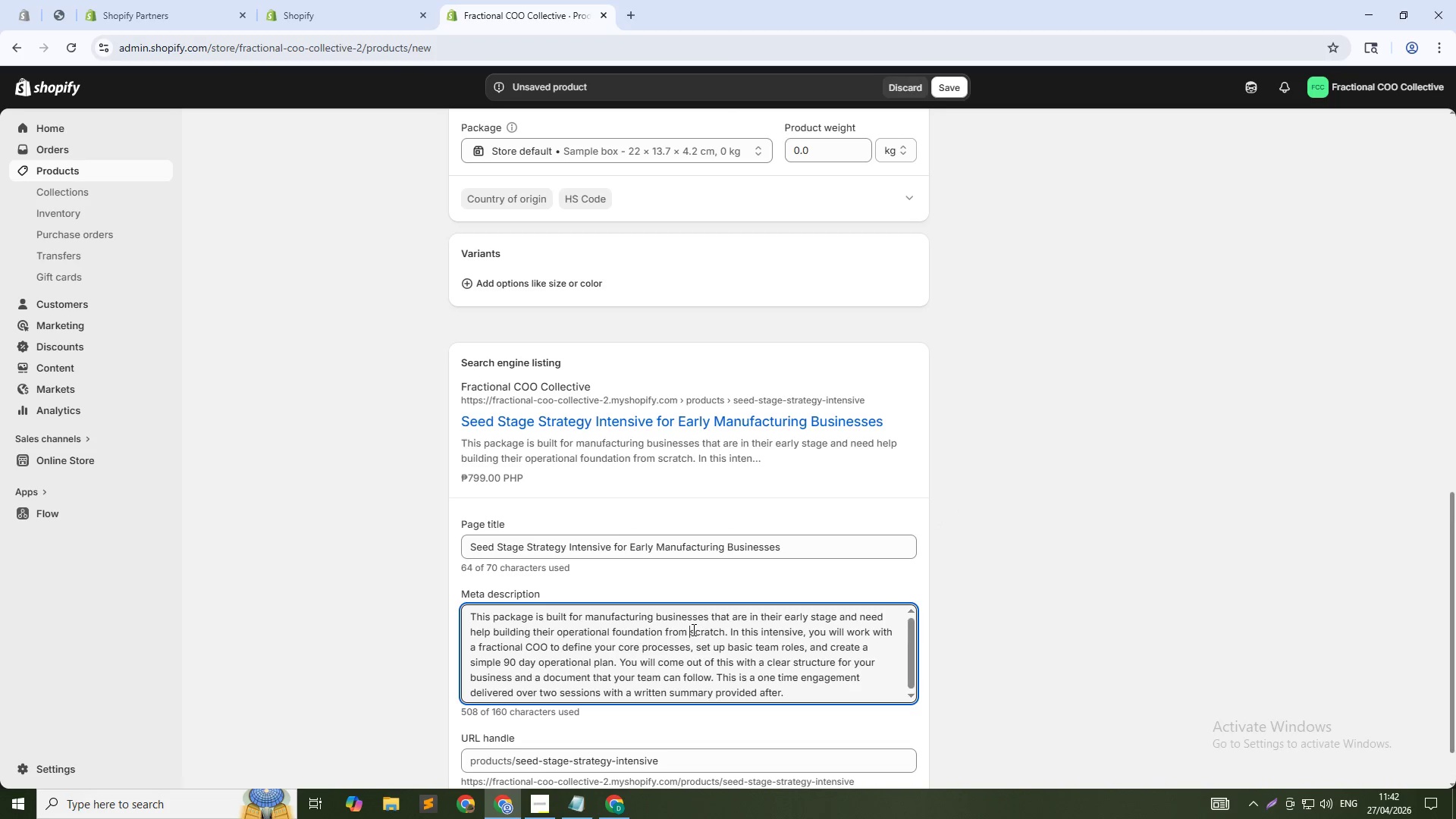 
key(Control+A)
 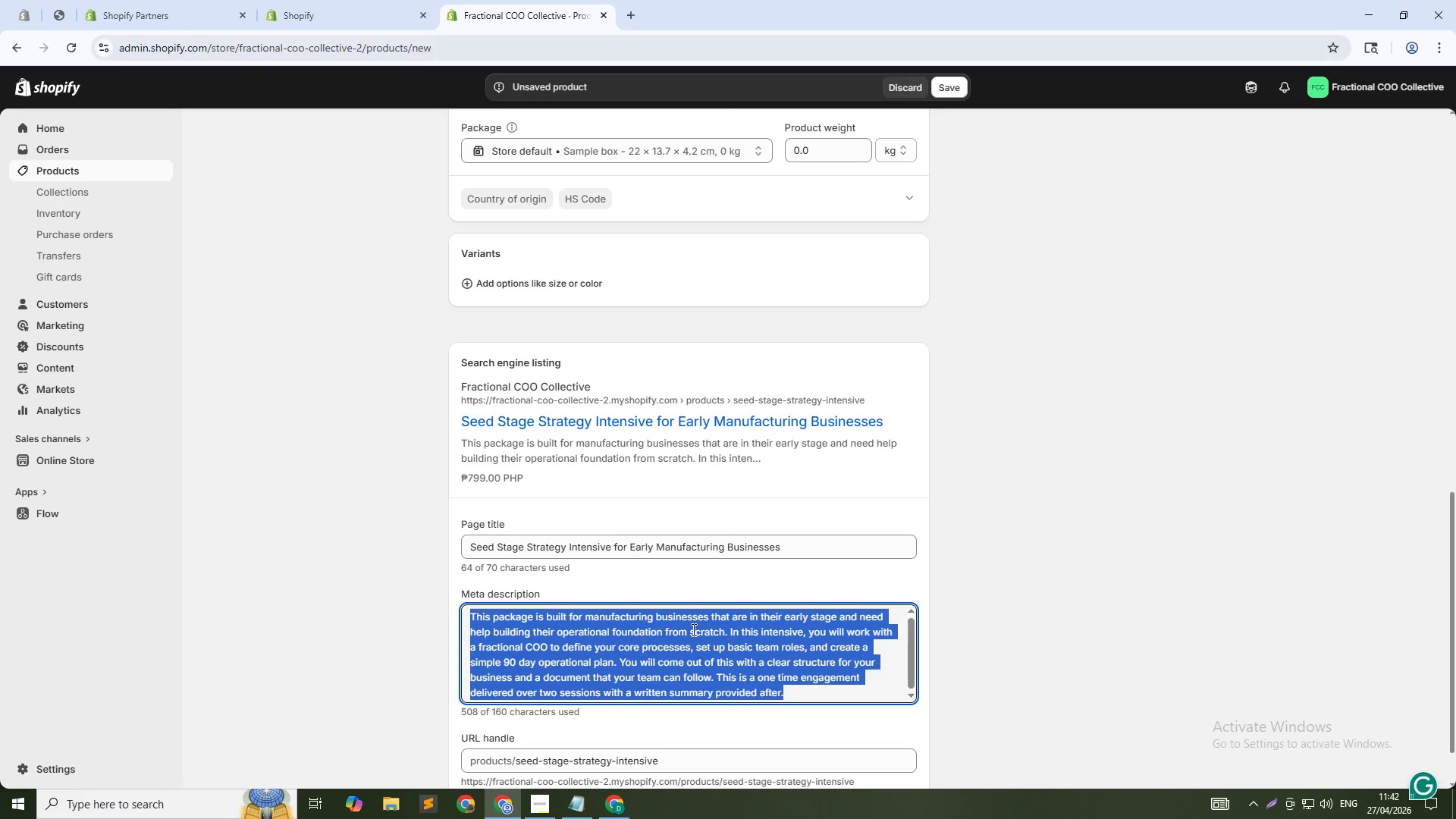 
type(Get your manufacturing operations off the ground with a focused strategy session. A fractional COO will help you build processes, define rolse, and create a 90 day plan.)
 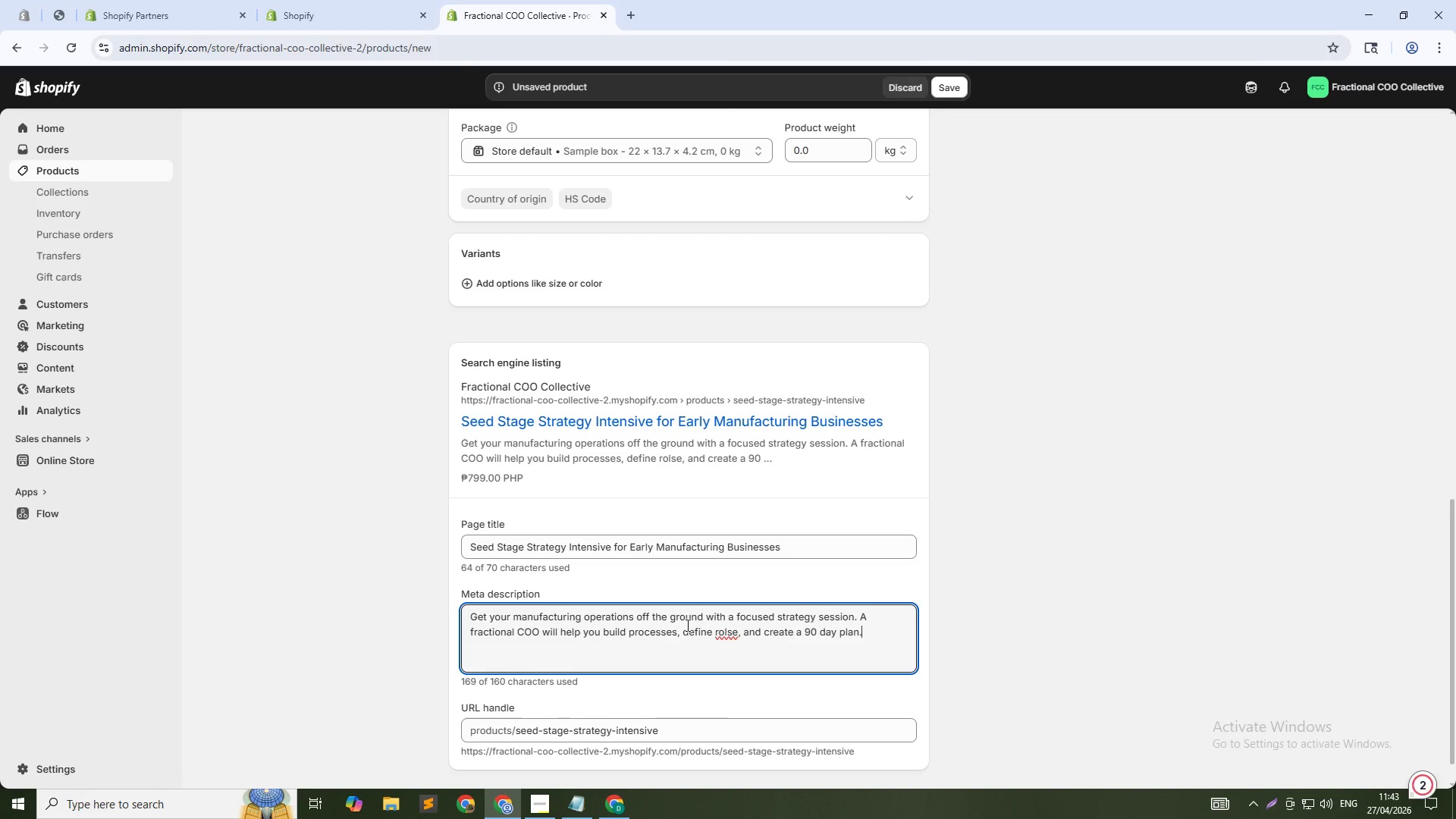 
hold_key(key=ArrowLeft, duration=1.42)
 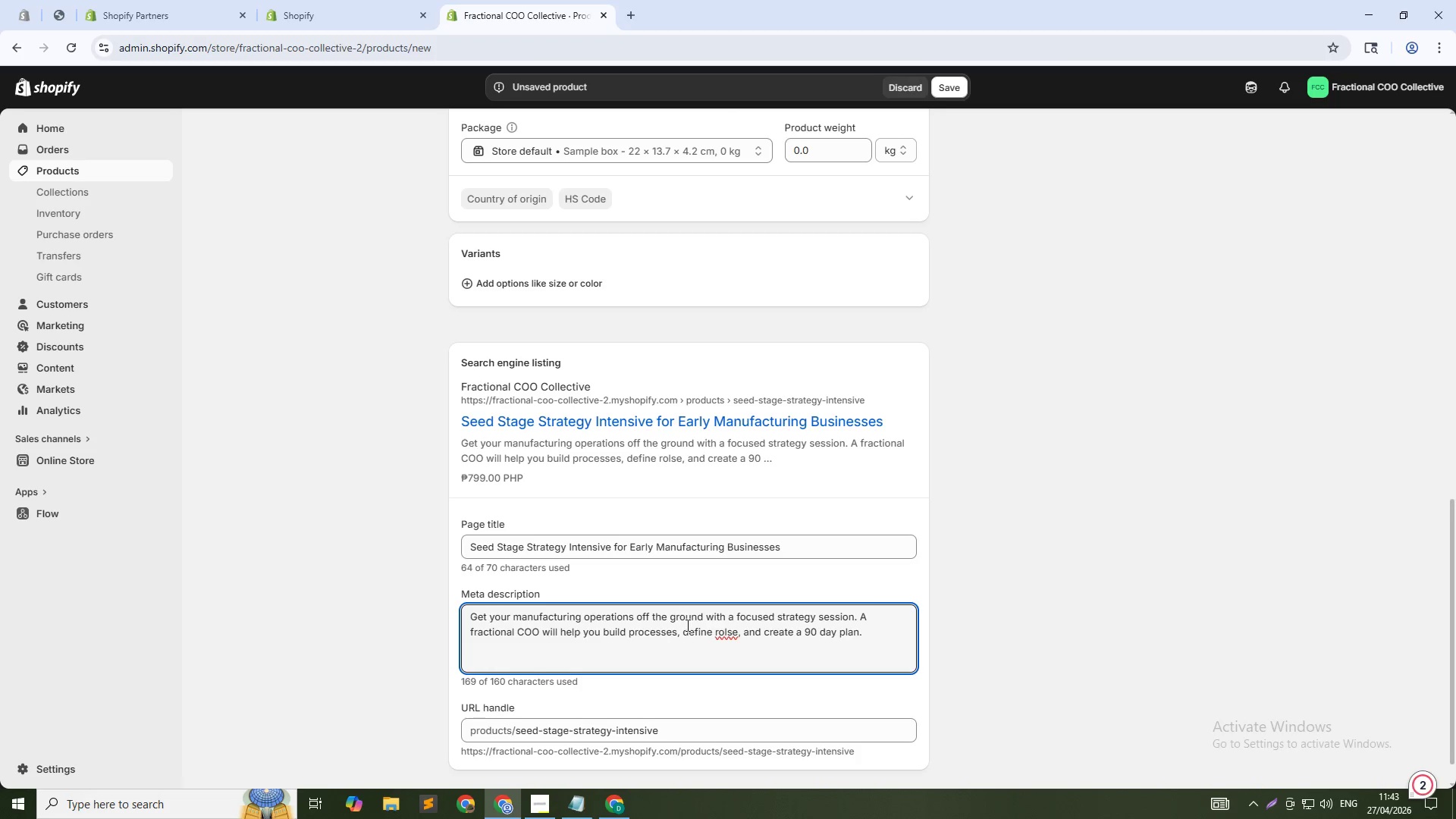 
key(ArrowRight)
 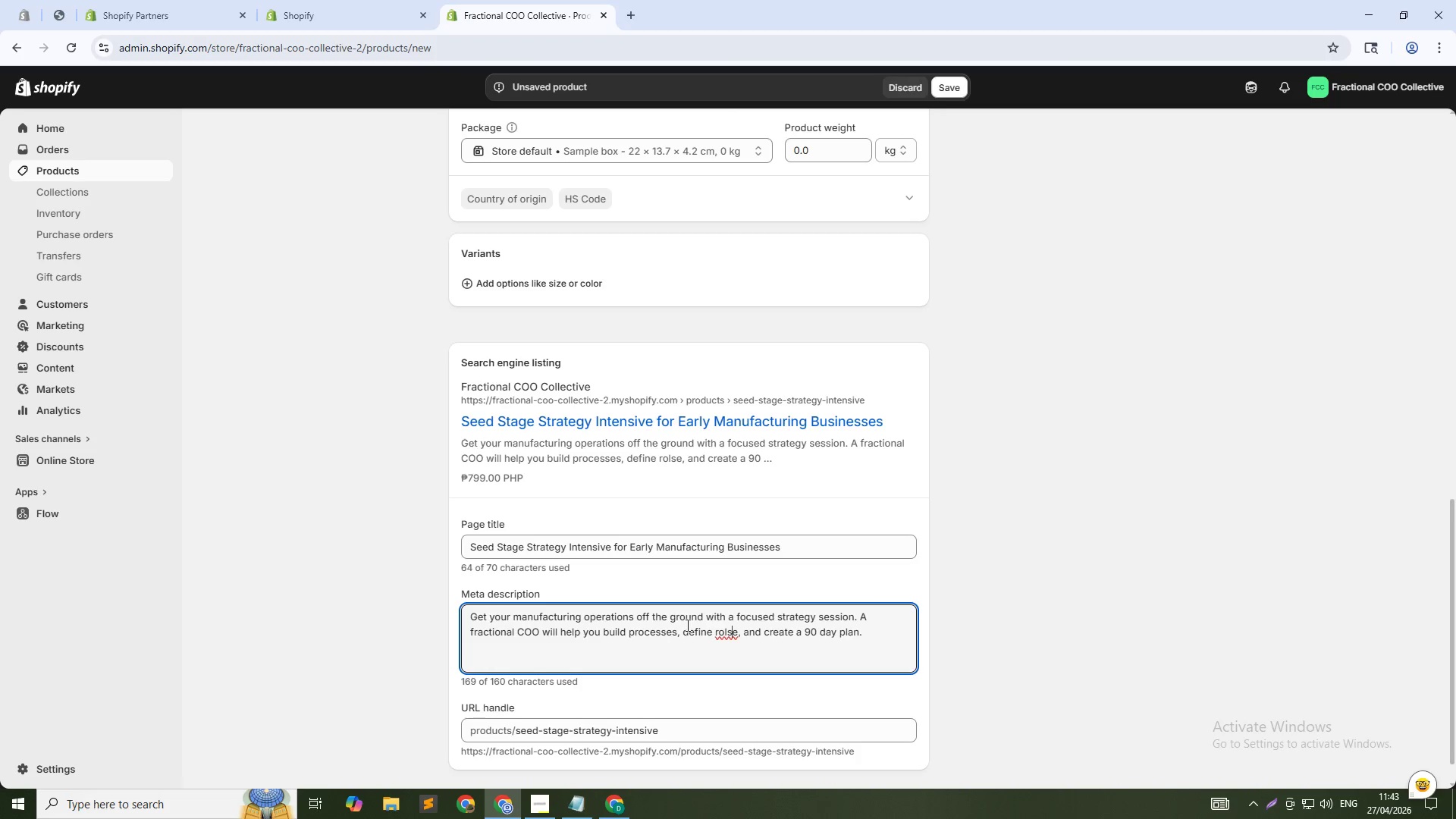 
key(ArrowRight)
 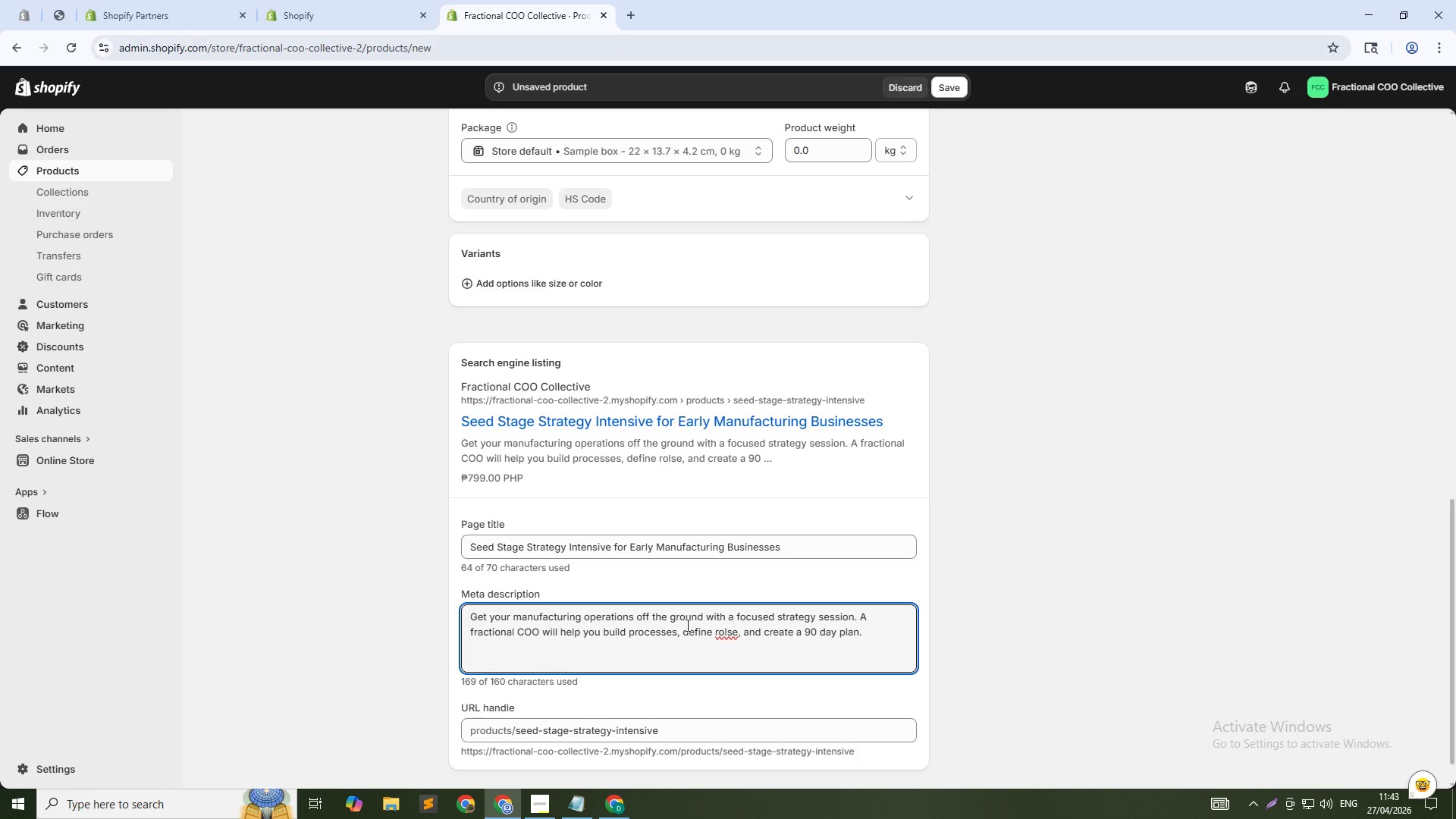 
key(Backspace)
key(Backspace)
type(es)
 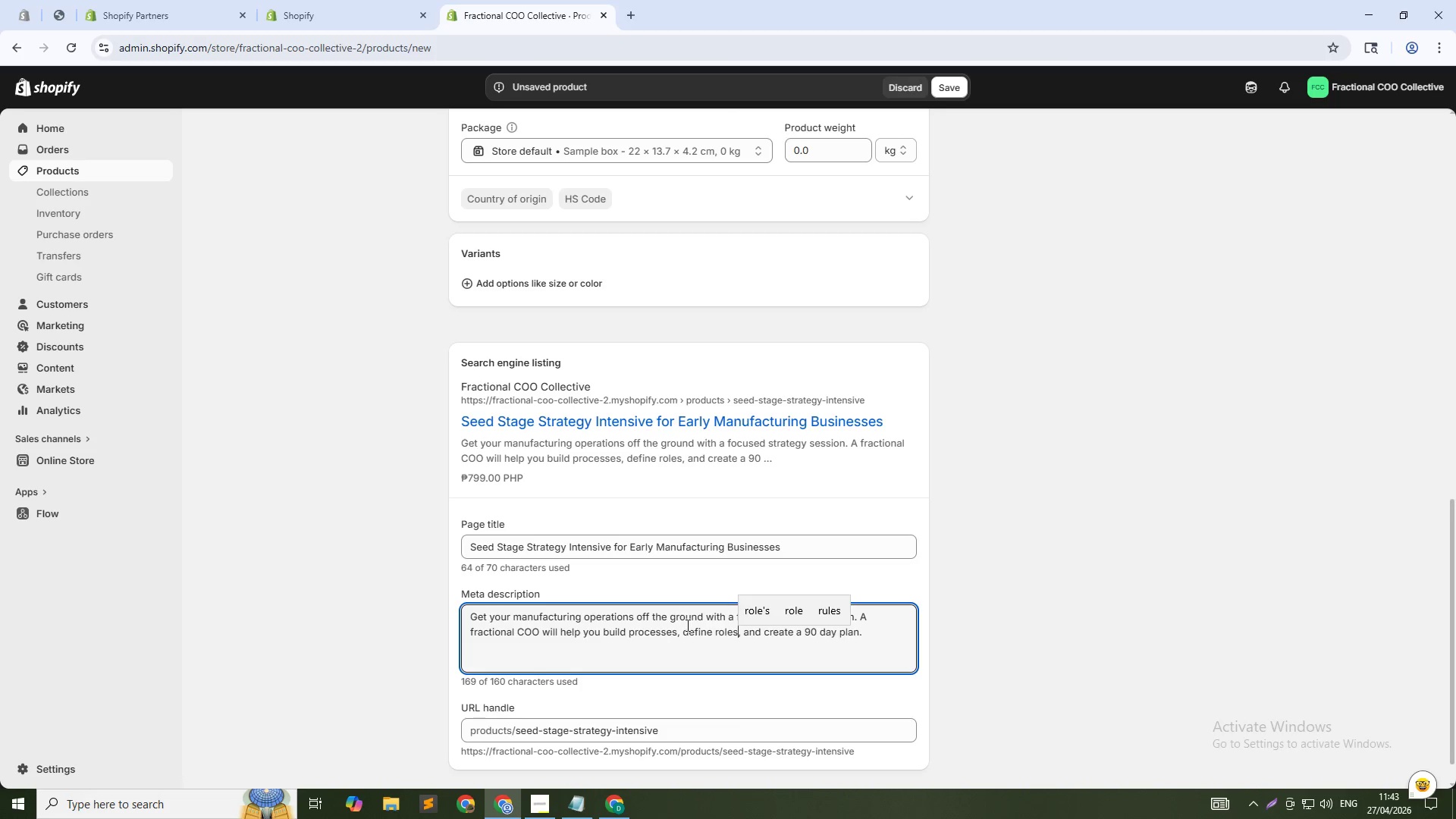 
key(ArrowDown)
 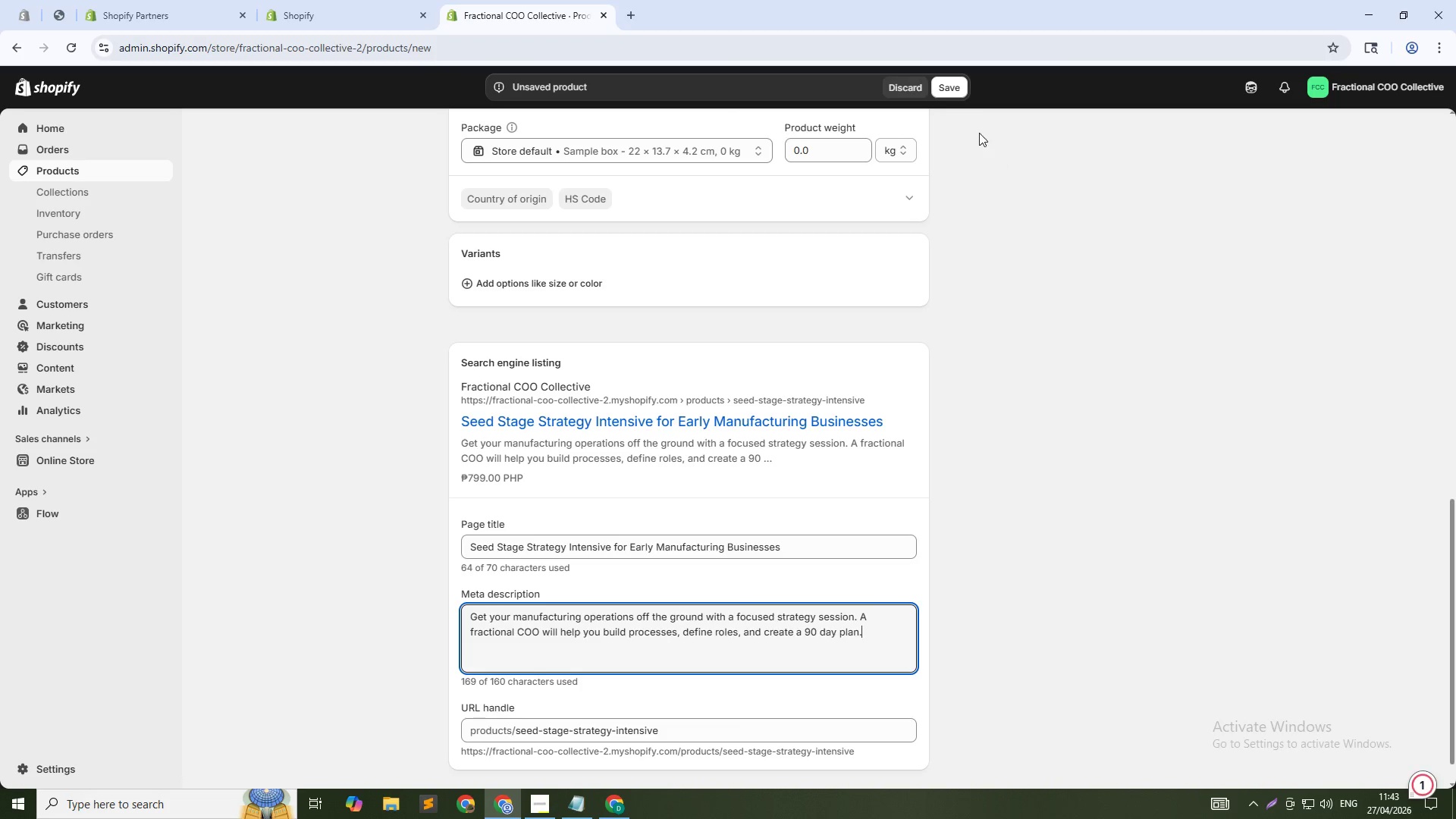 
left_click_drag(start_coordinate=[957, 84], to_coordinate=[953, 85])
 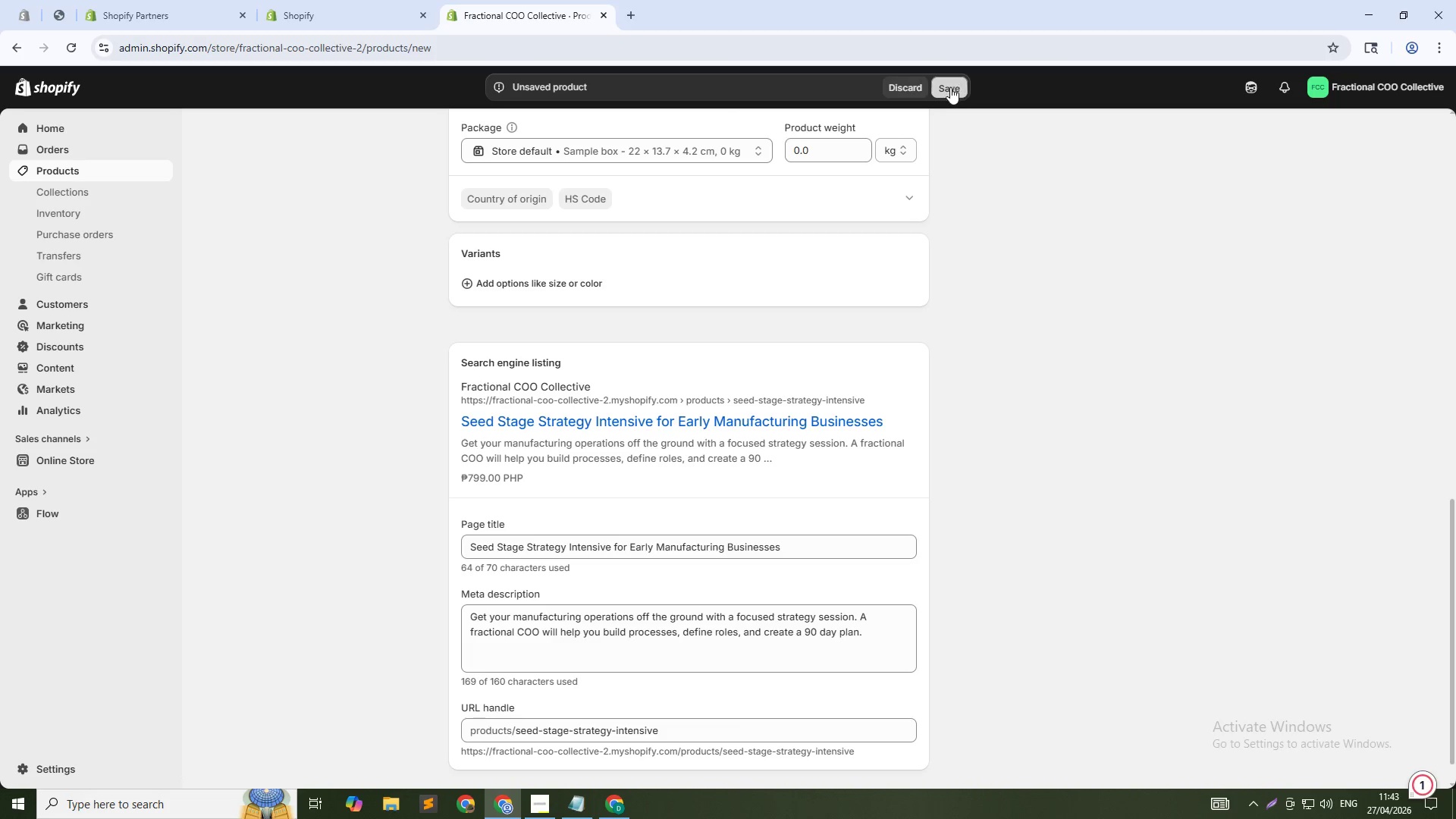 
key(Alt+AltLeft)
 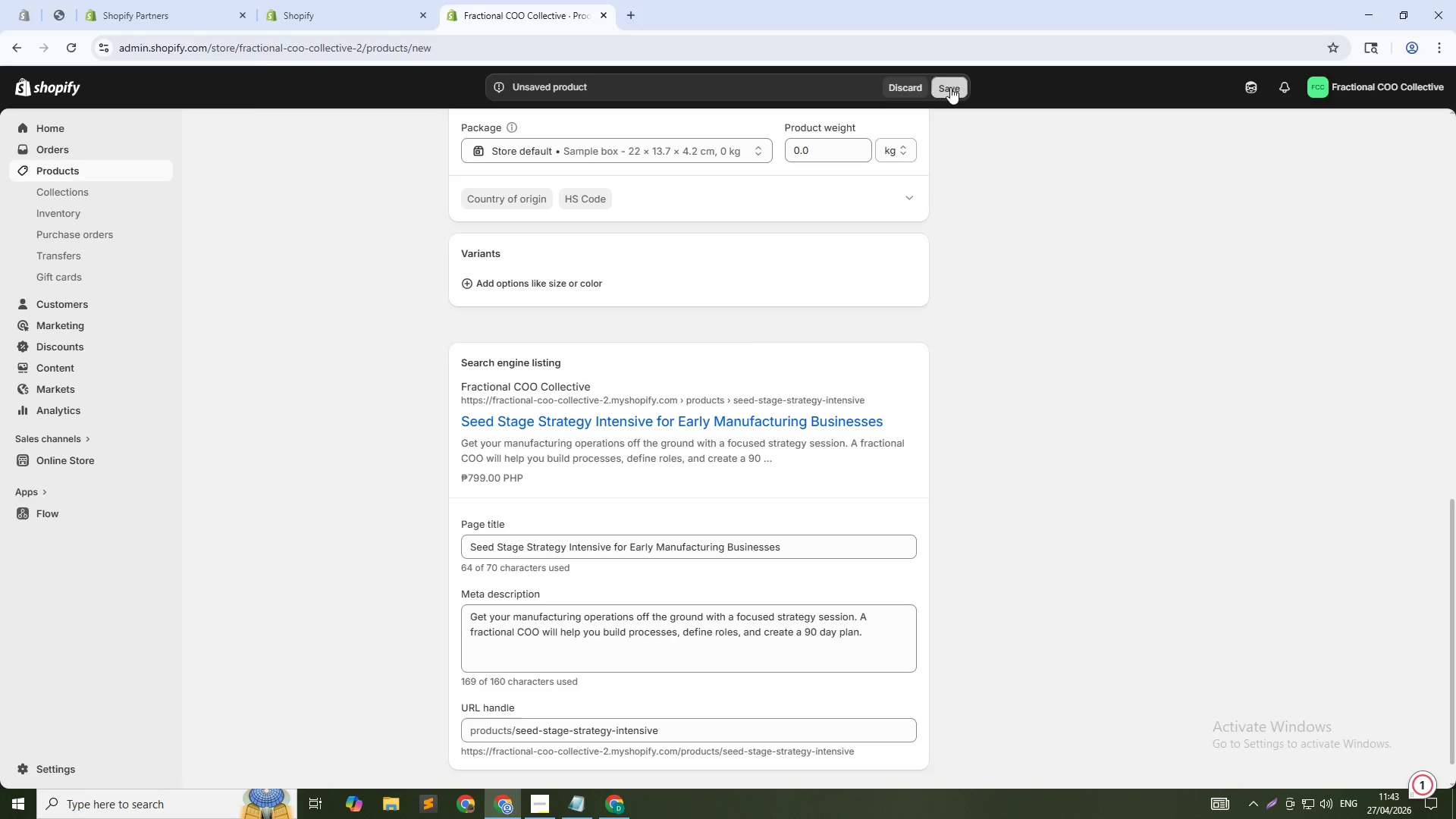 
key(Alt+Tab)